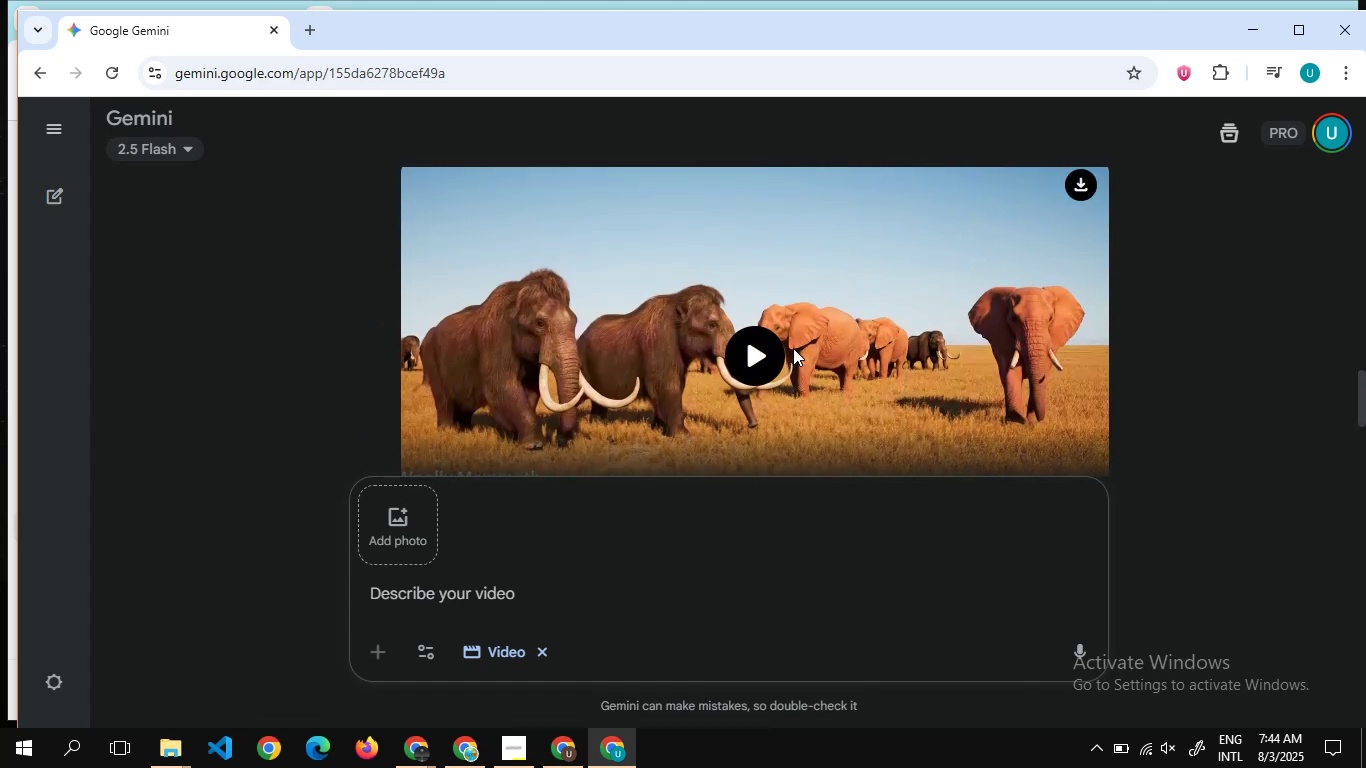 
left_click([793, 348])
 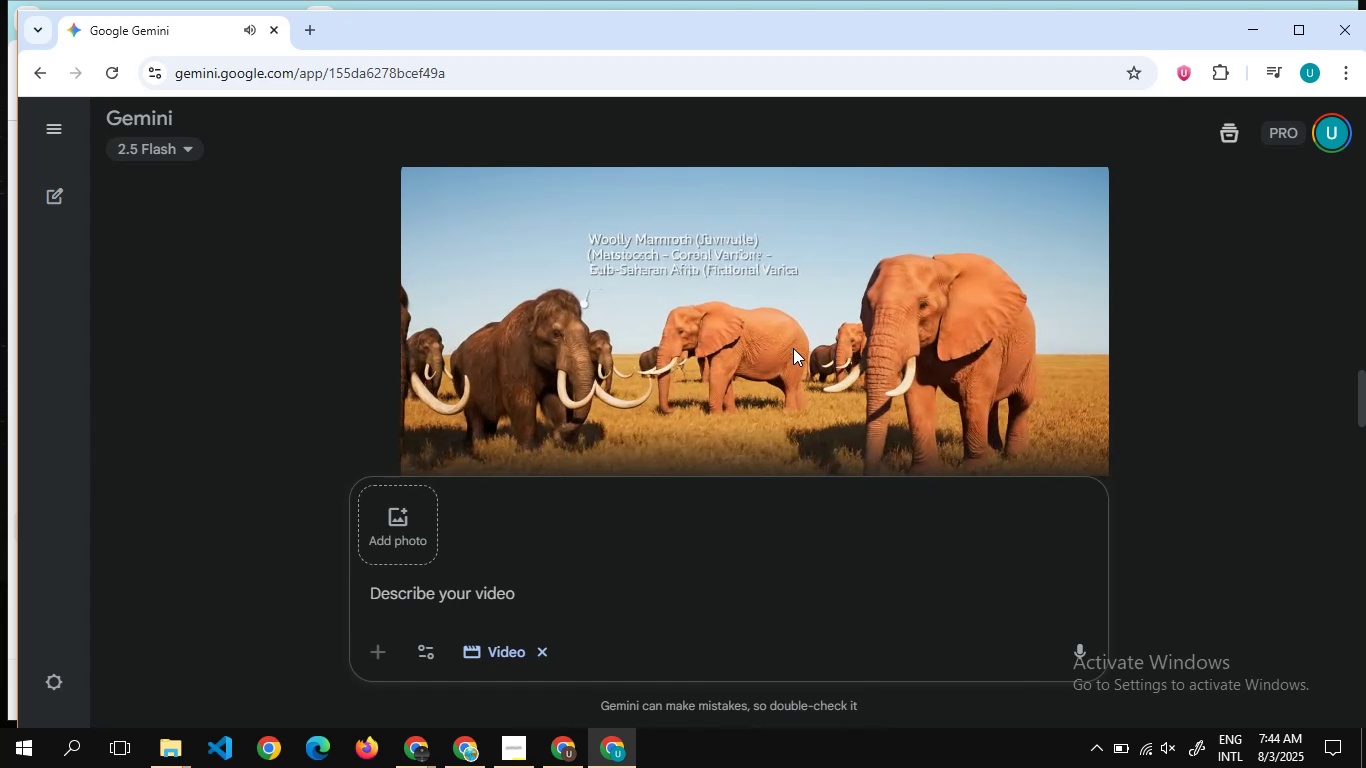 
wait(6.92)
 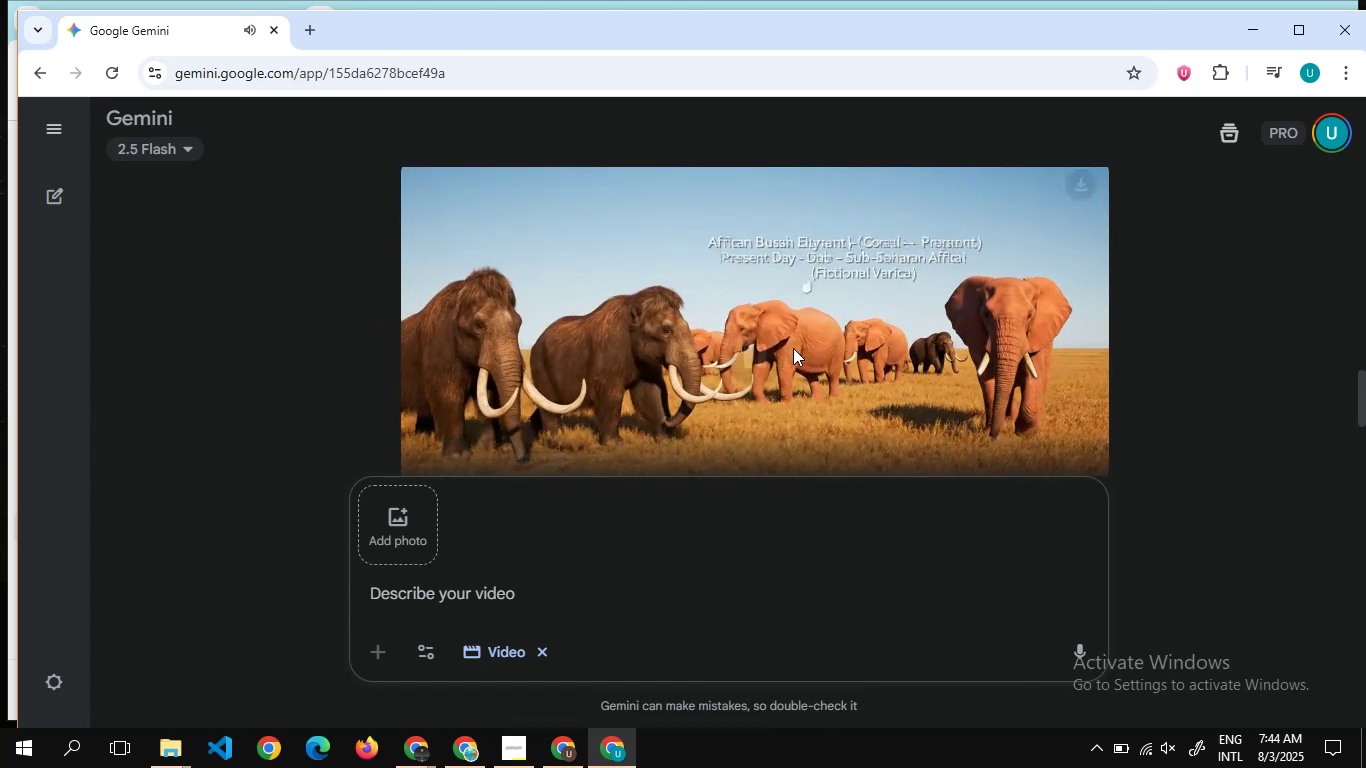 
left_click([760, 358])
 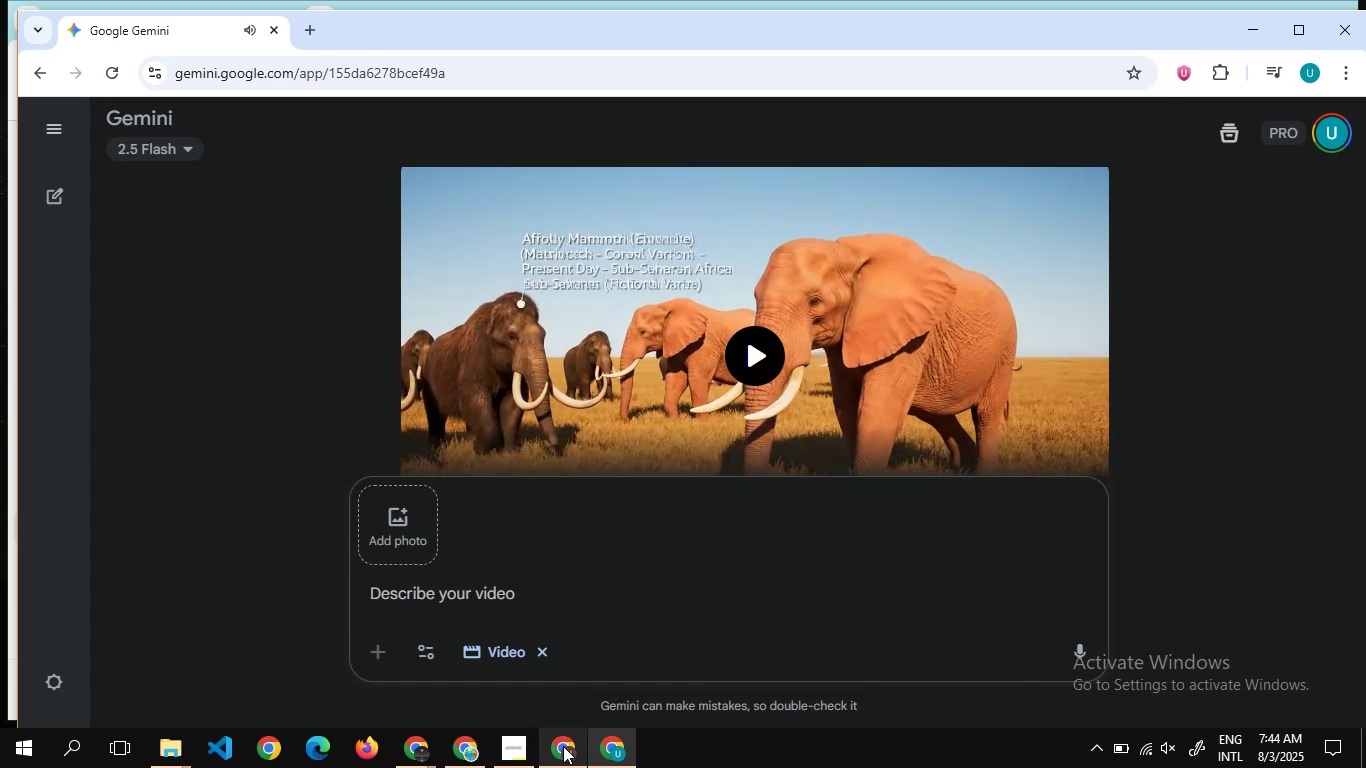 
mouse_move([504, 753])
 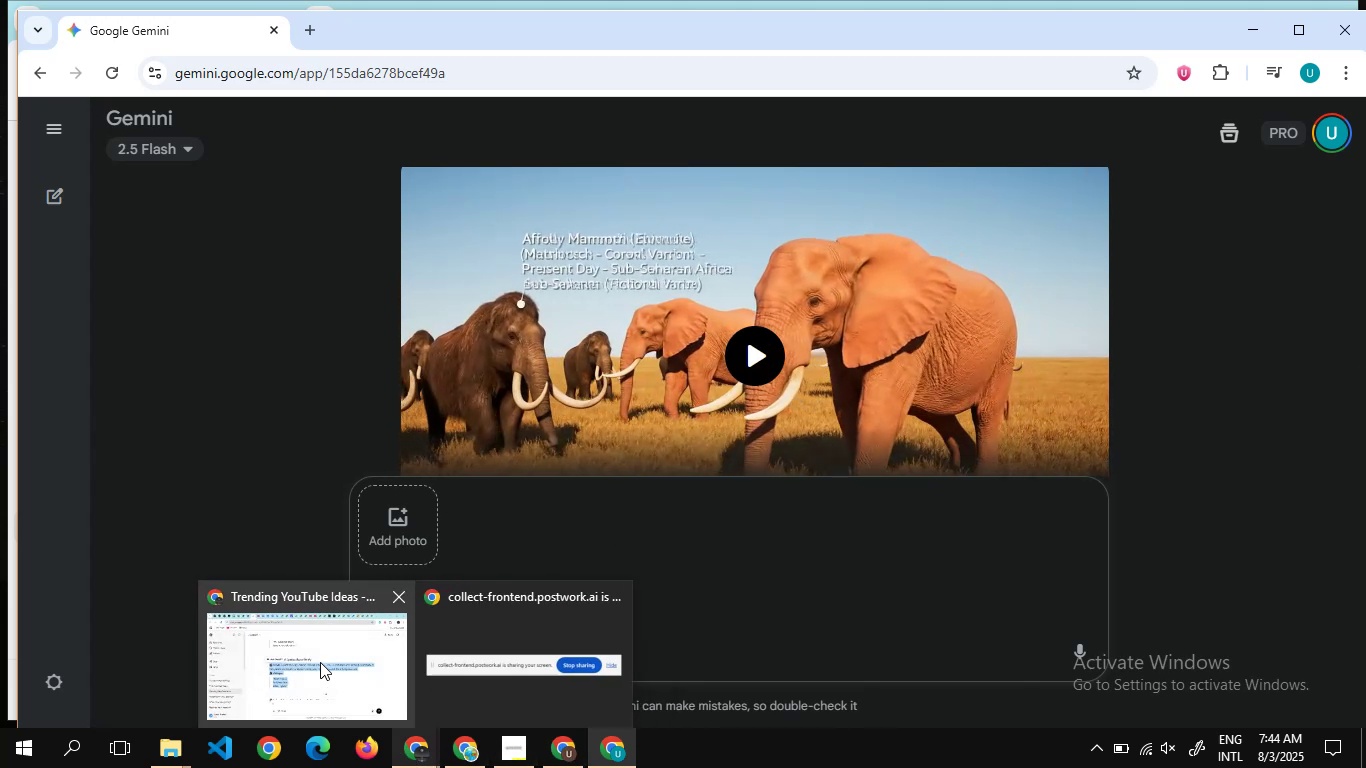 
left_click([320, 662])
 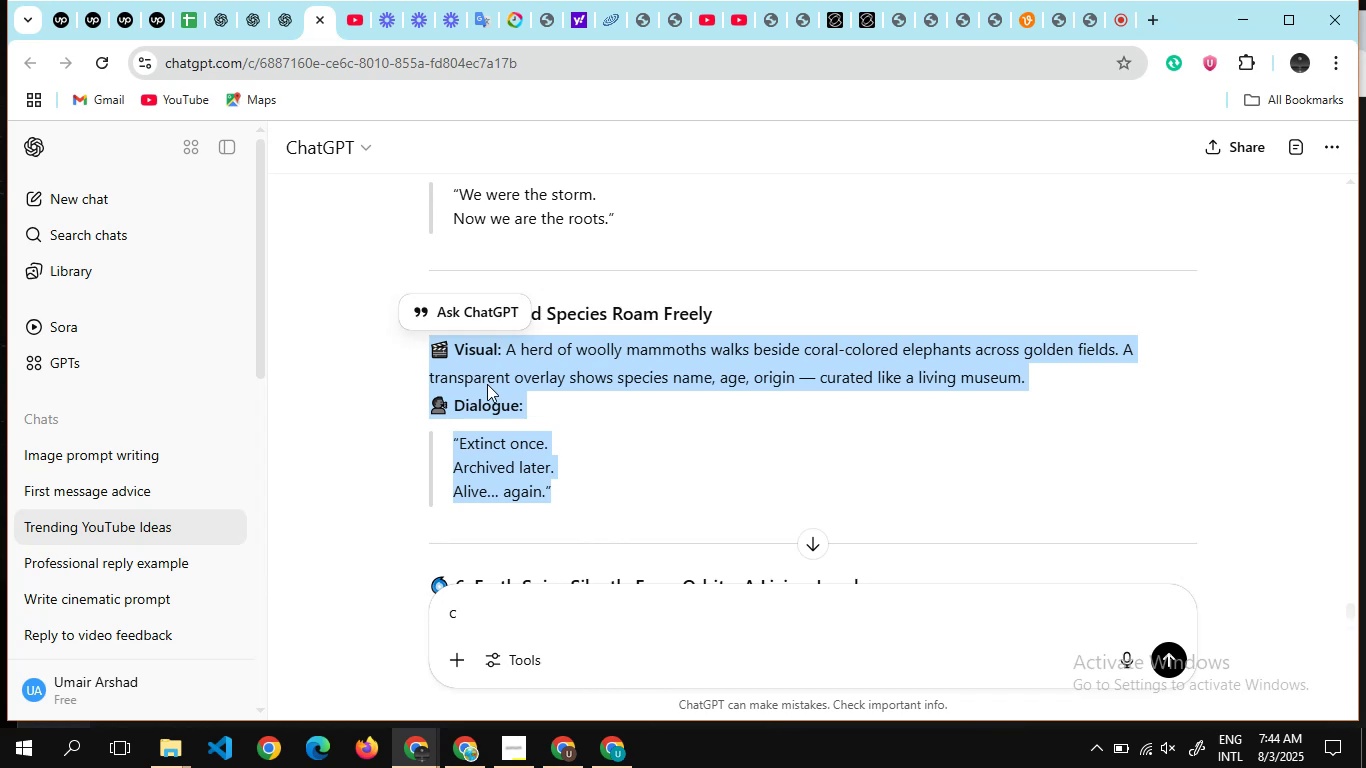 
scroll: coordinate [598, 420], scroll_direction: down, amount: 4.0
 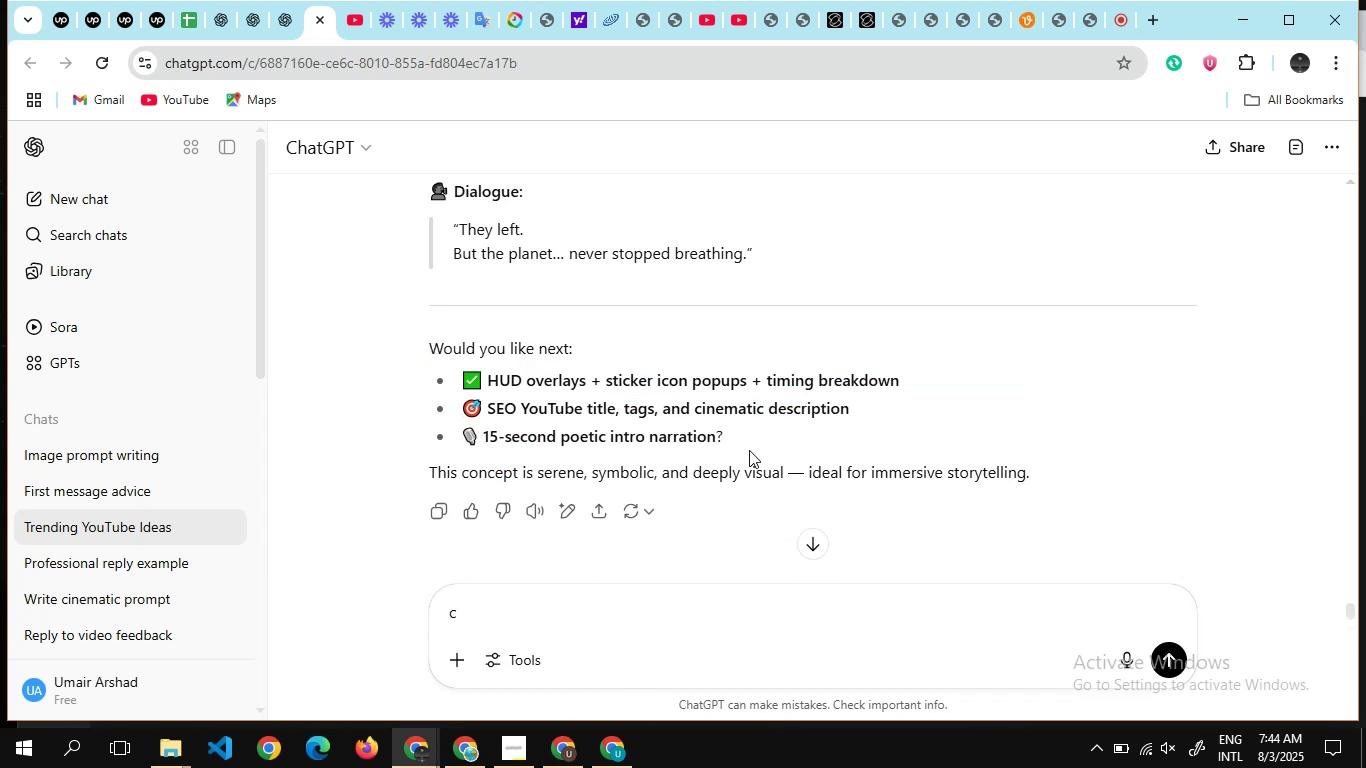 
scroll: coordinate [749, 450], scroll_direction: up, amount: 1.0
 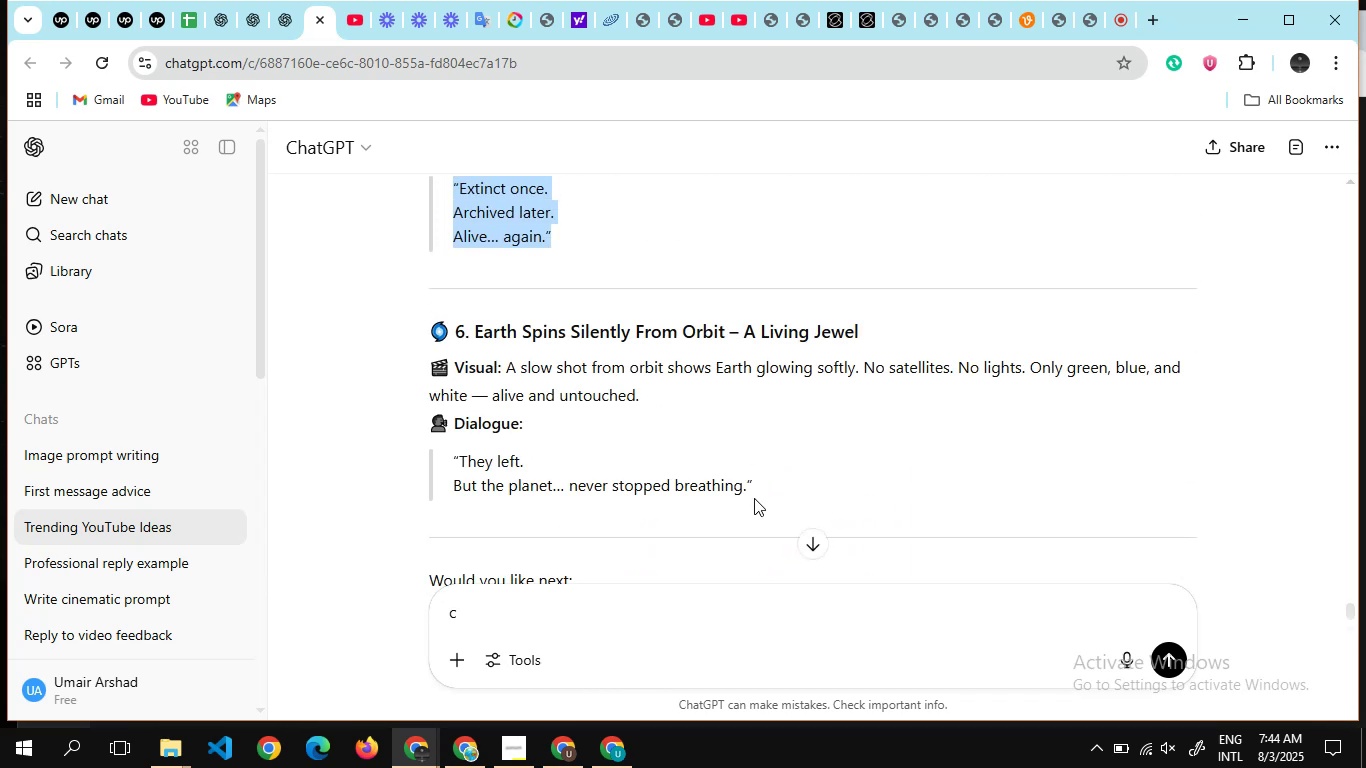 
left_click_drag(start_coordinate=[766, 498], to_coordinate=[435, 354])
 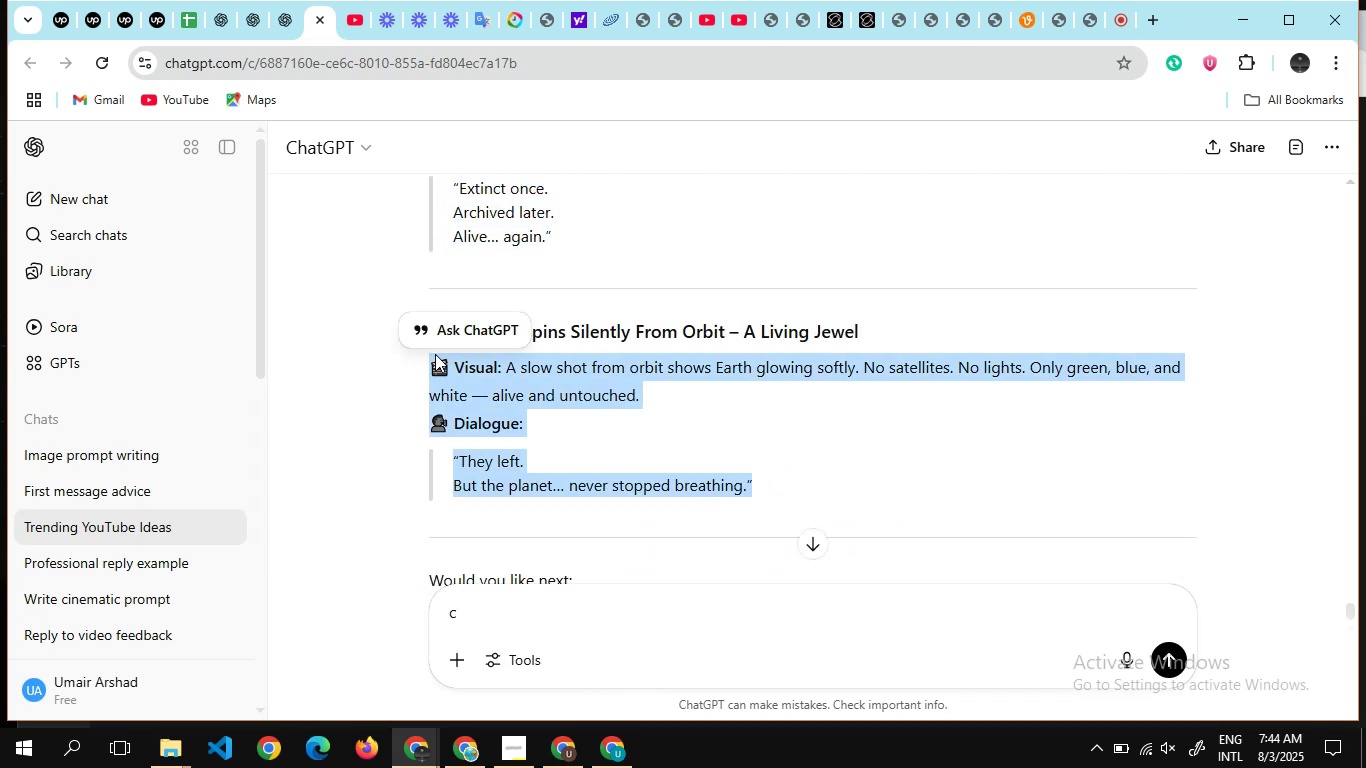 
hold_key(key=ControlLeft, duration=1.1)
 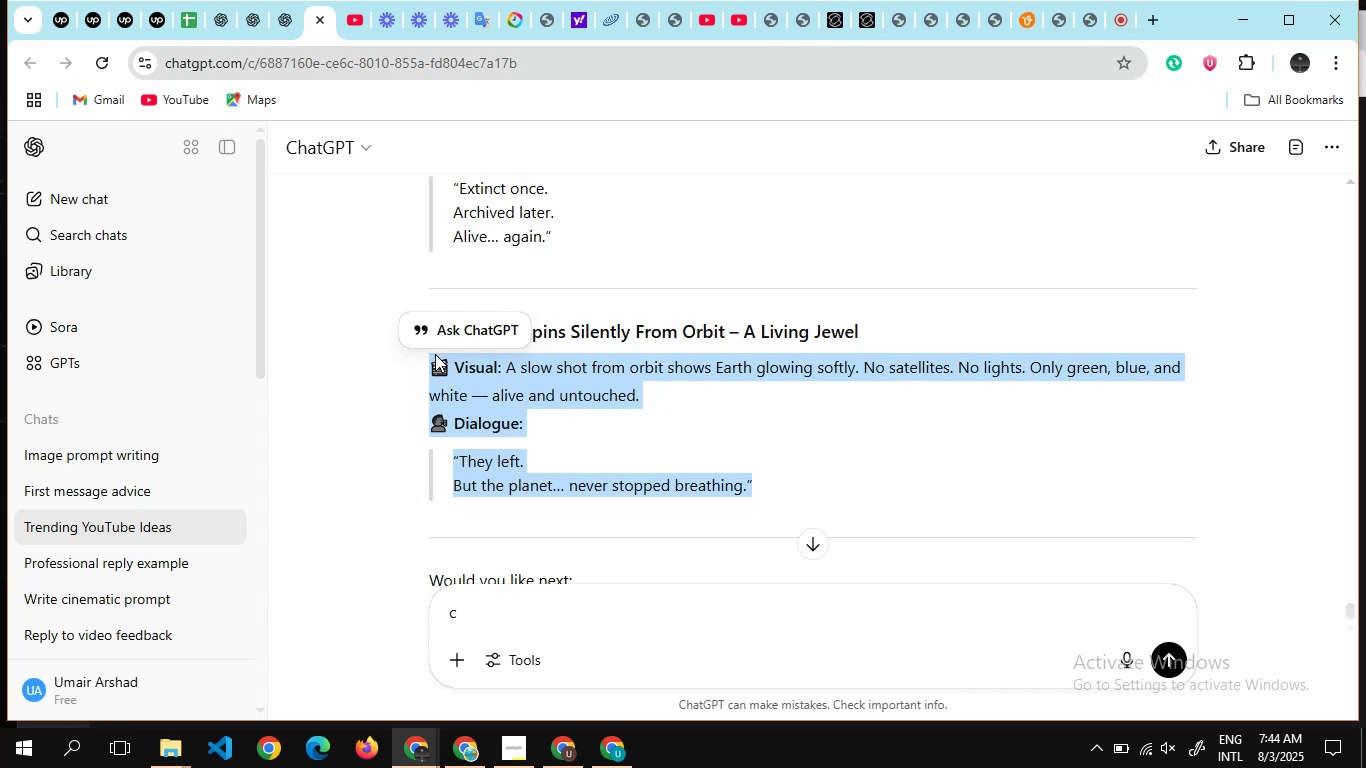 
hold_key(key=C, duration=0.41)
 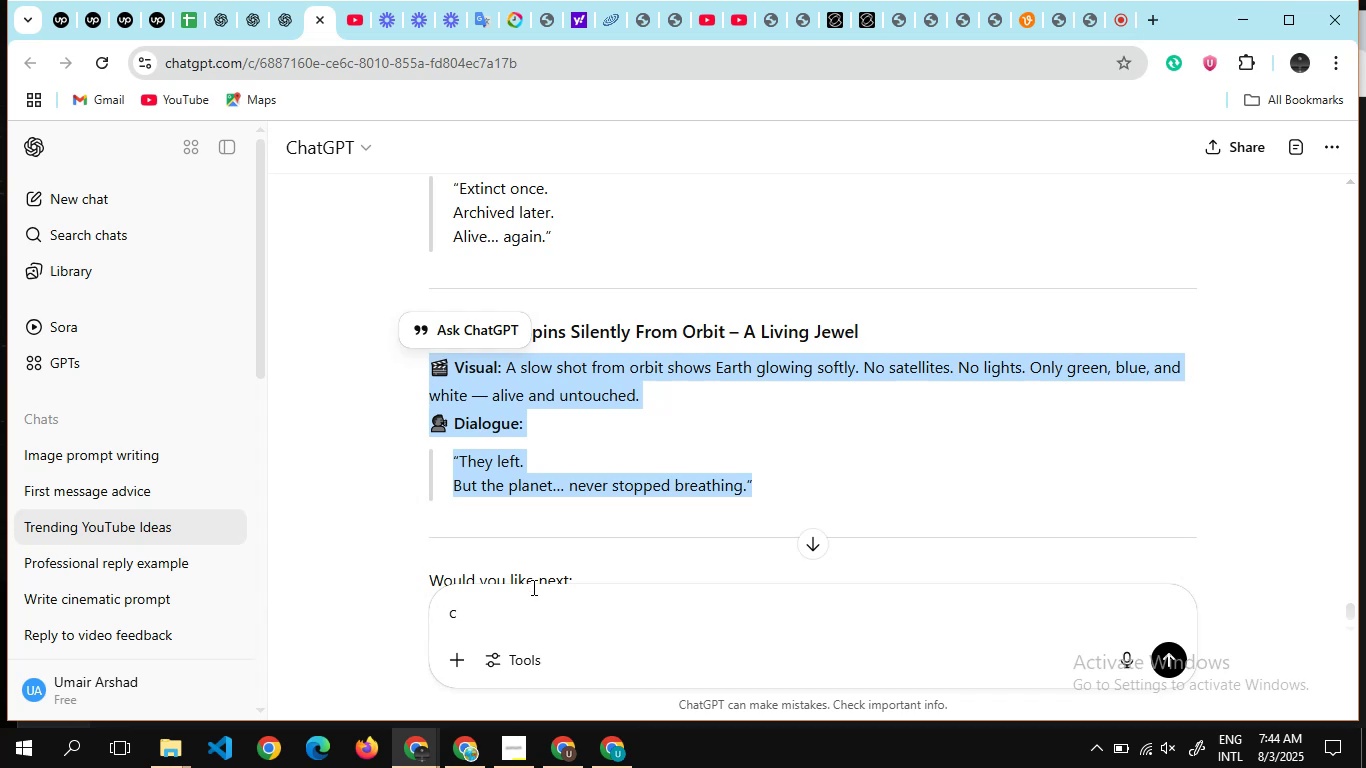 
left_click([533, 617])
 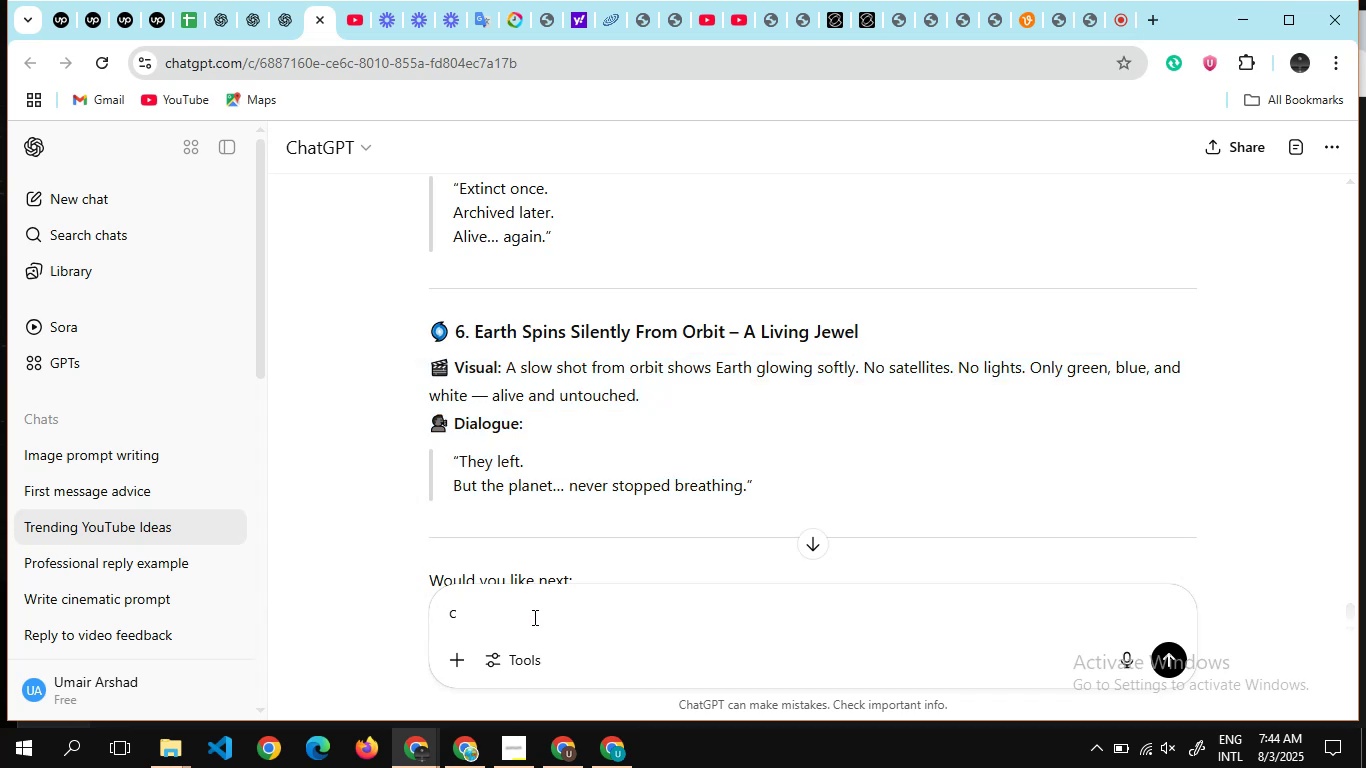 
key(Backspace)
 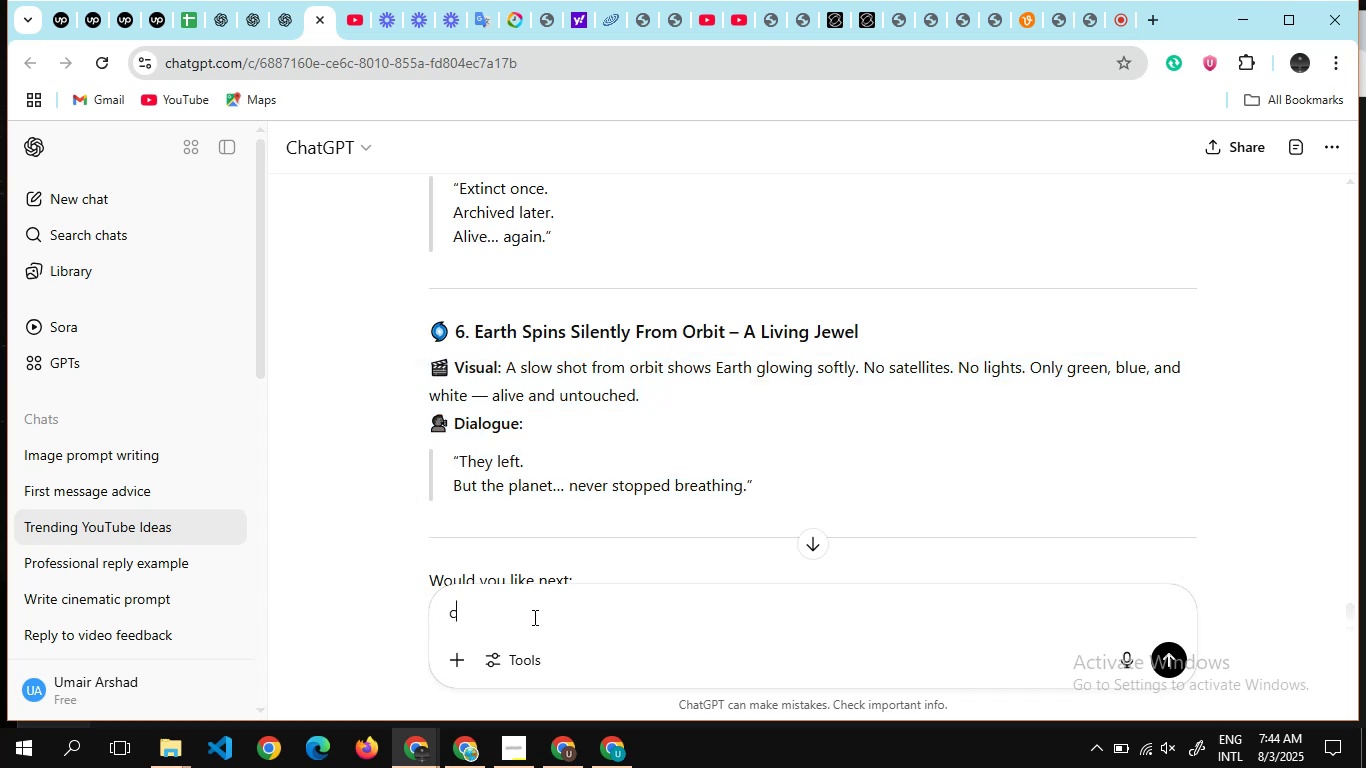 
key(Control+V)
 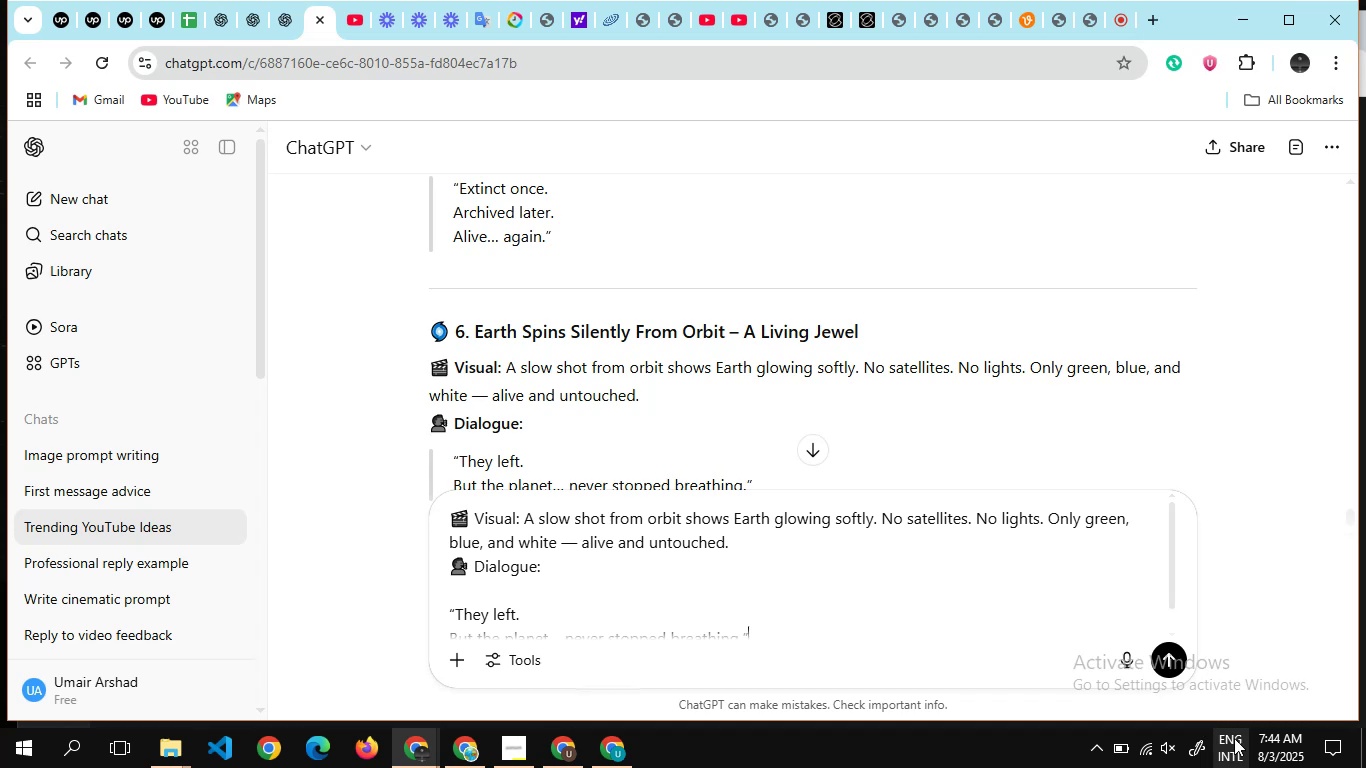 
left_click([1169, 653])
 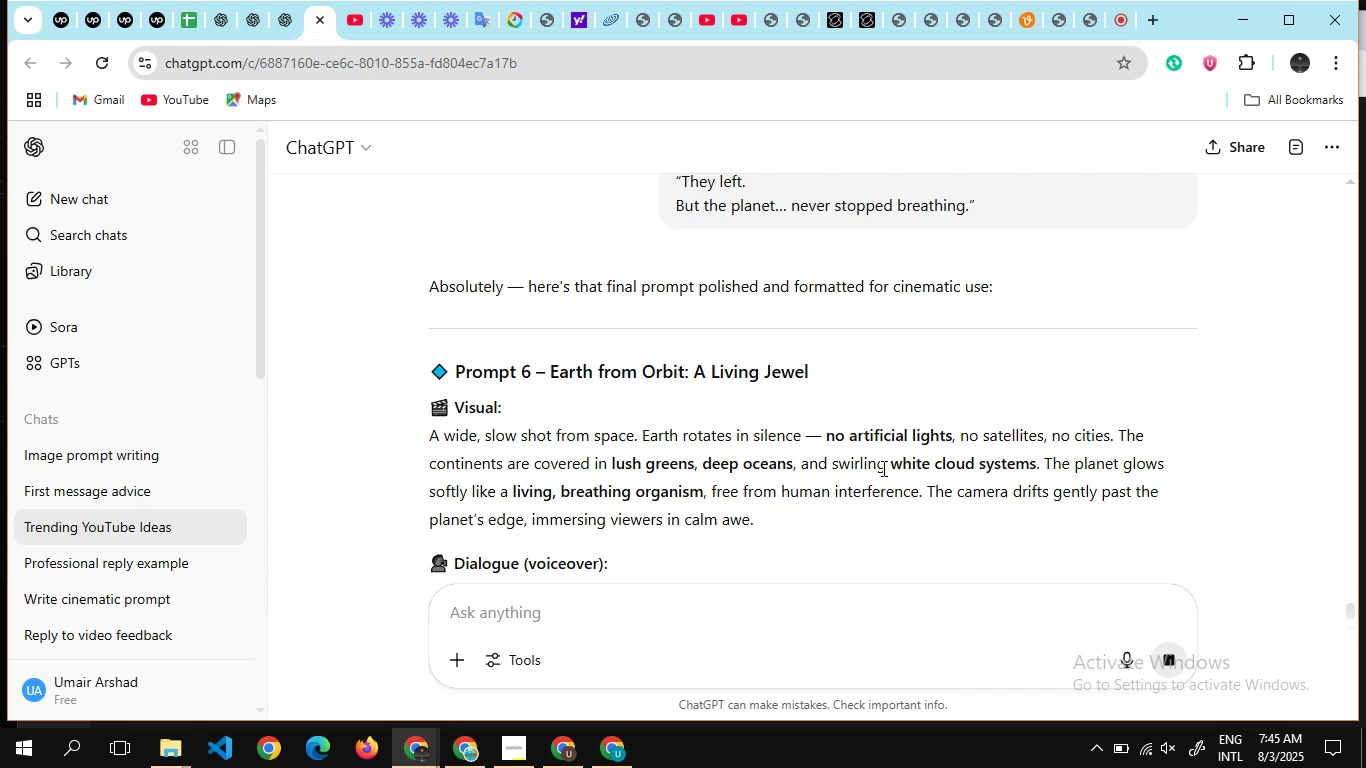 
wait(35.33)
 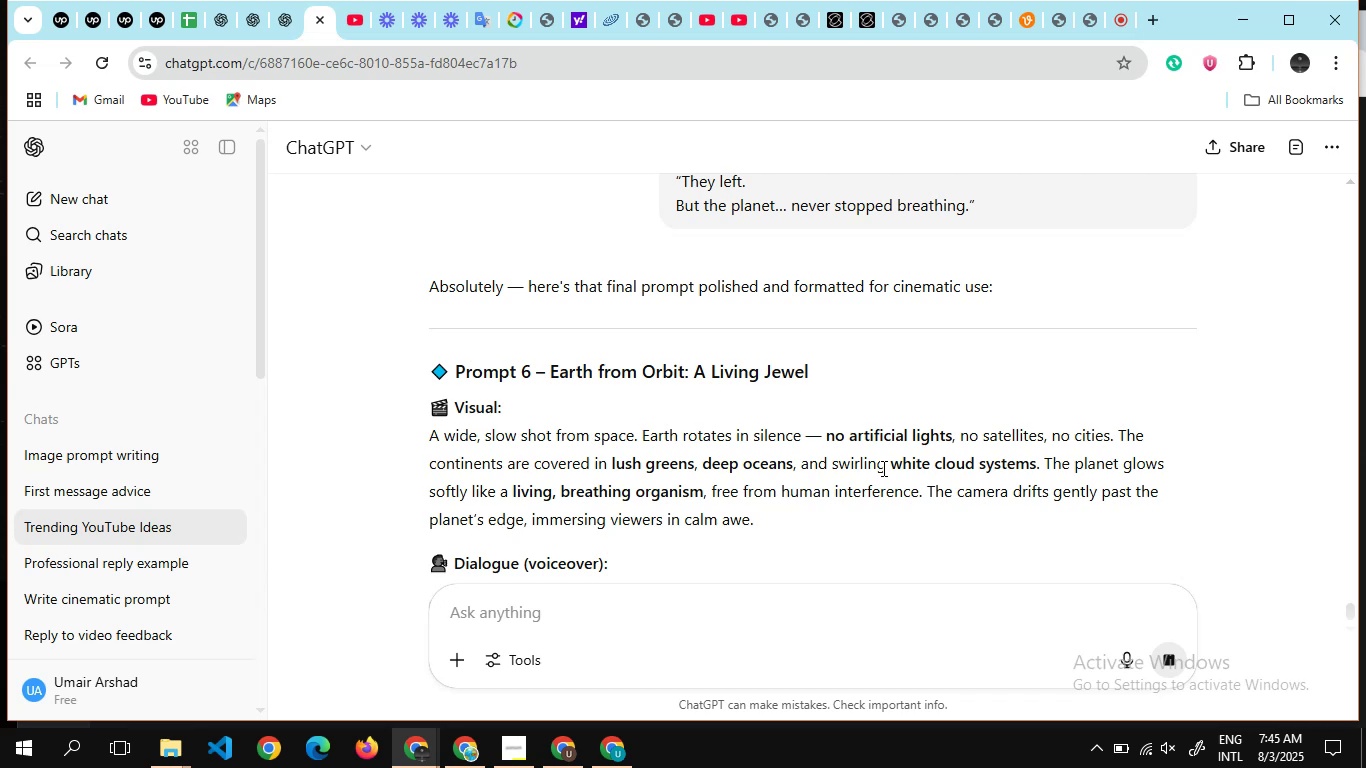 
scroll: coordinate [790, 330], scroll_direction: down, amount: 3.0
 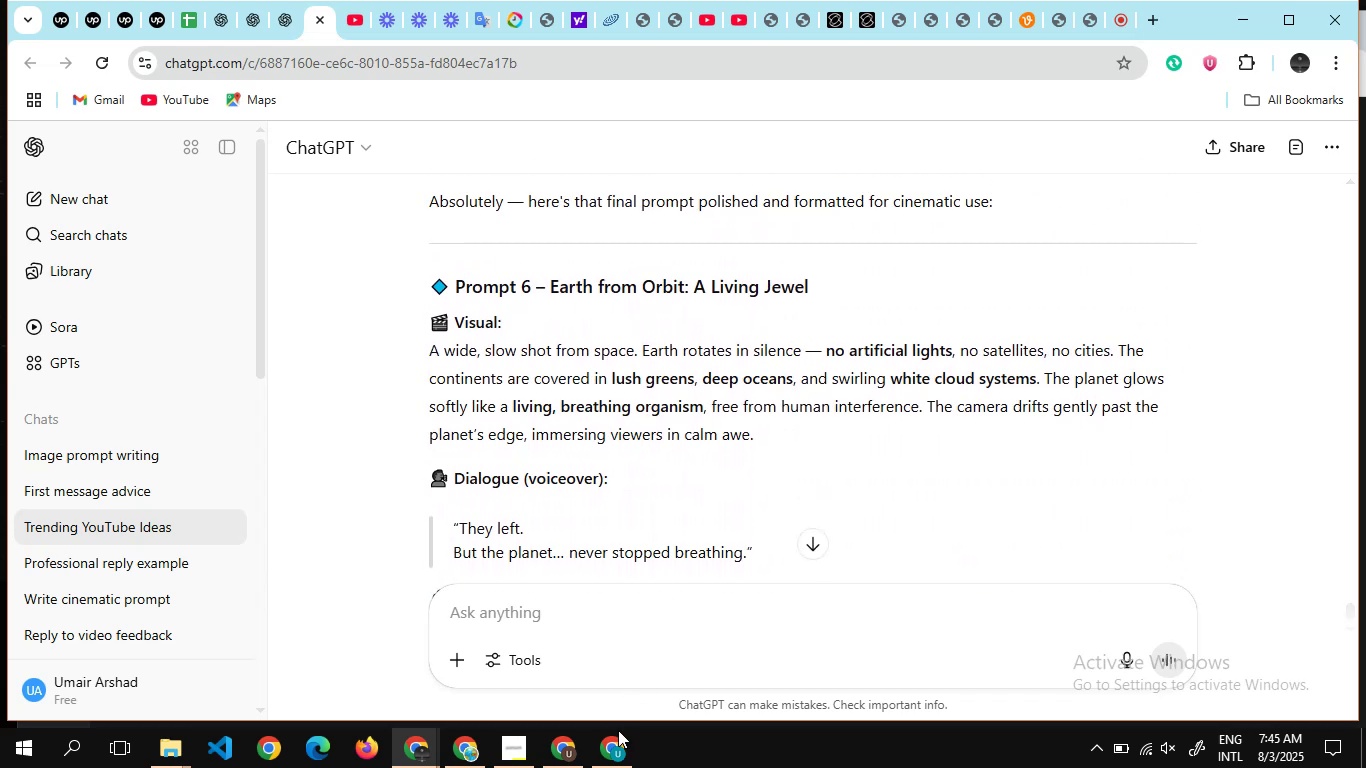 
left_click([618, 730])
 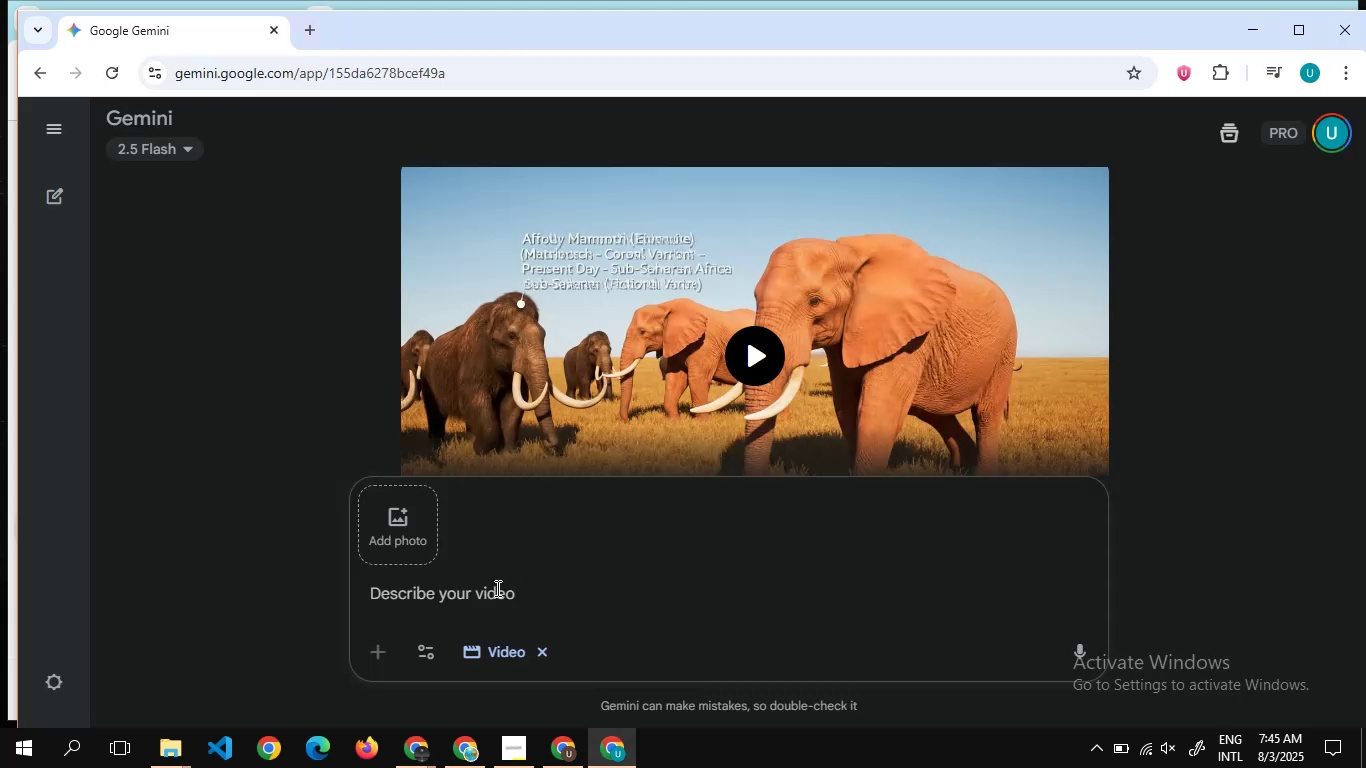 
left_click([495, 591])
 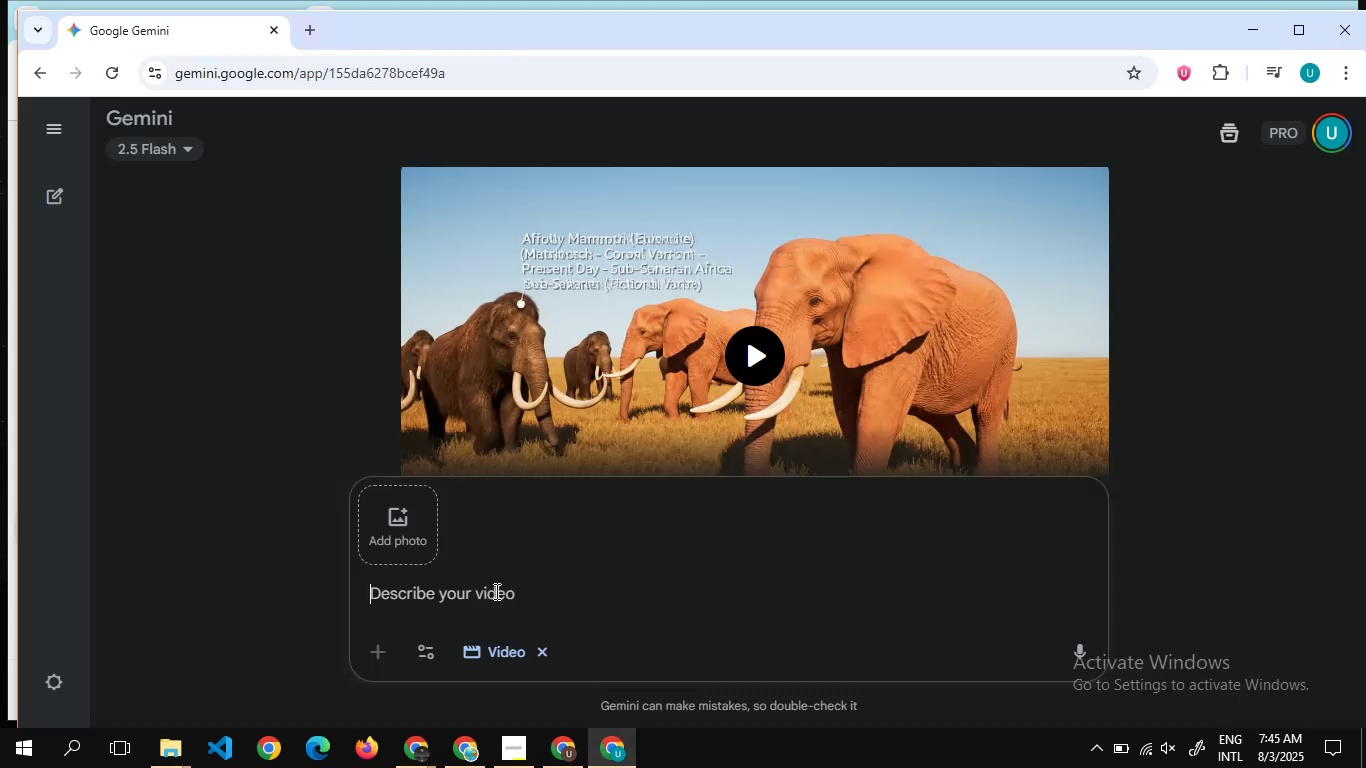 
key(Control+V)
 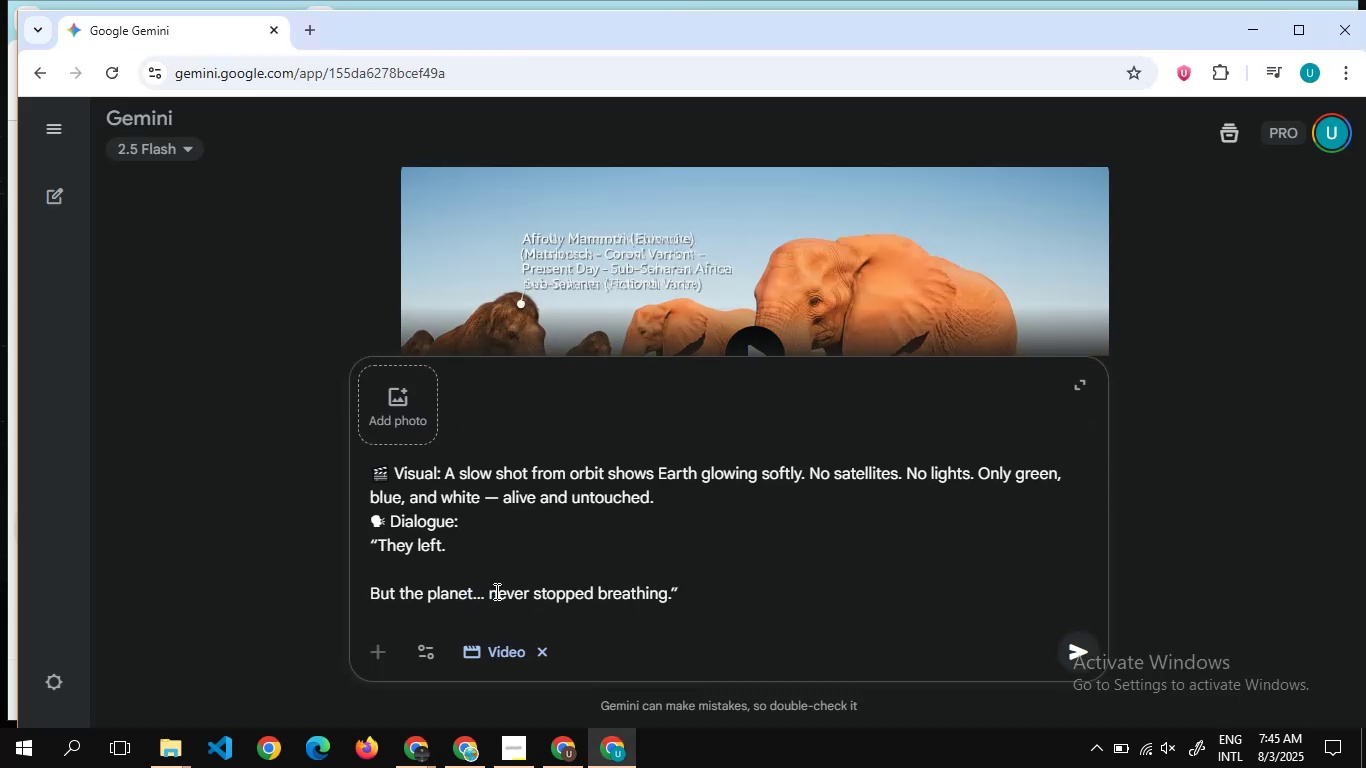 
key(Enter)
 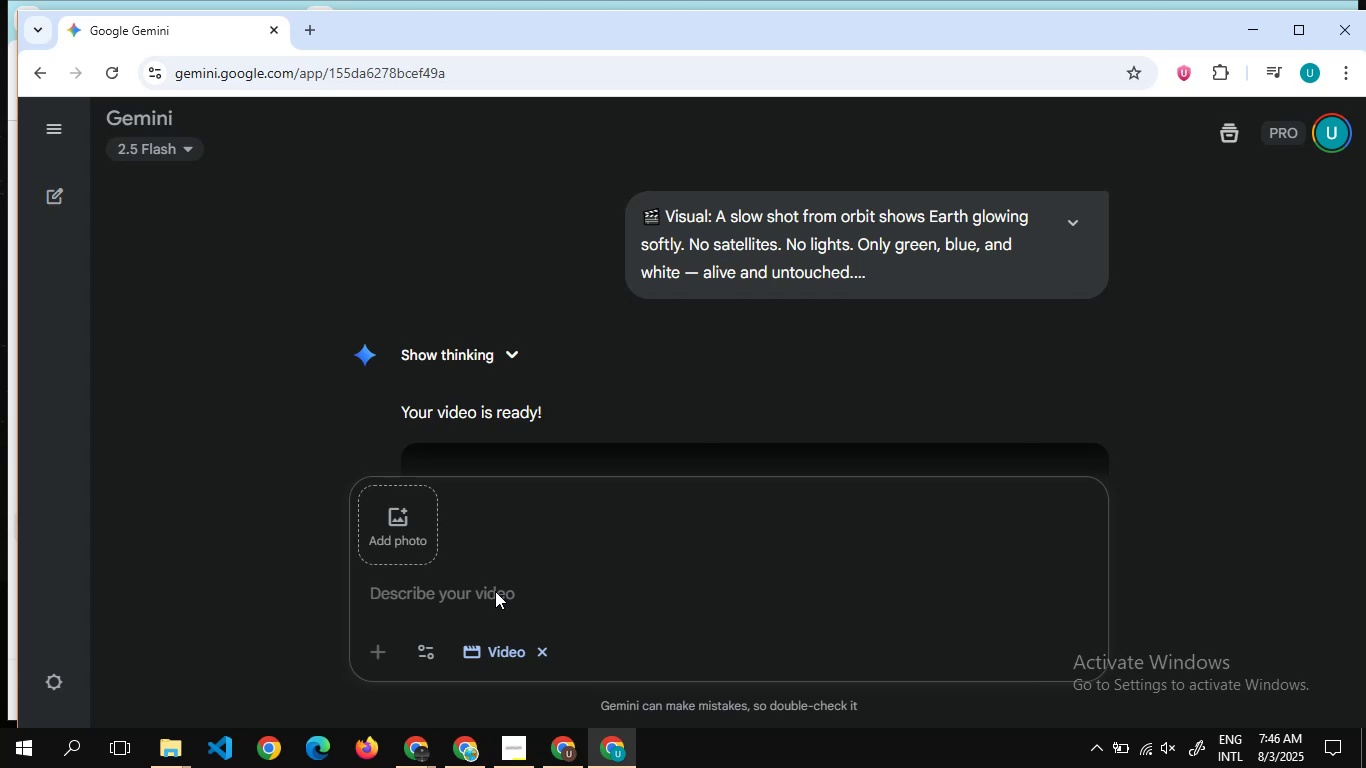 
wait(83.55)
 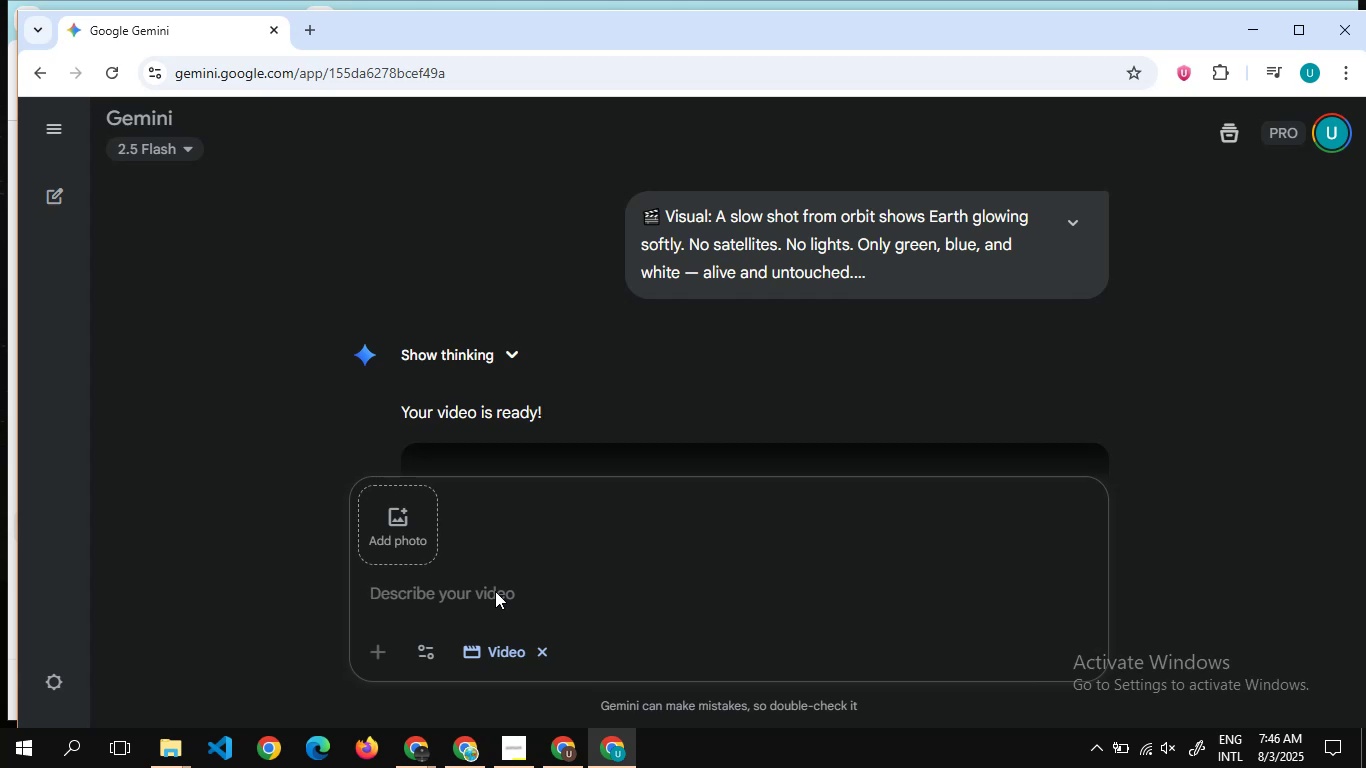 
scroll: coordinate [542, 358], scroll_direction: up, amount: 7.0
 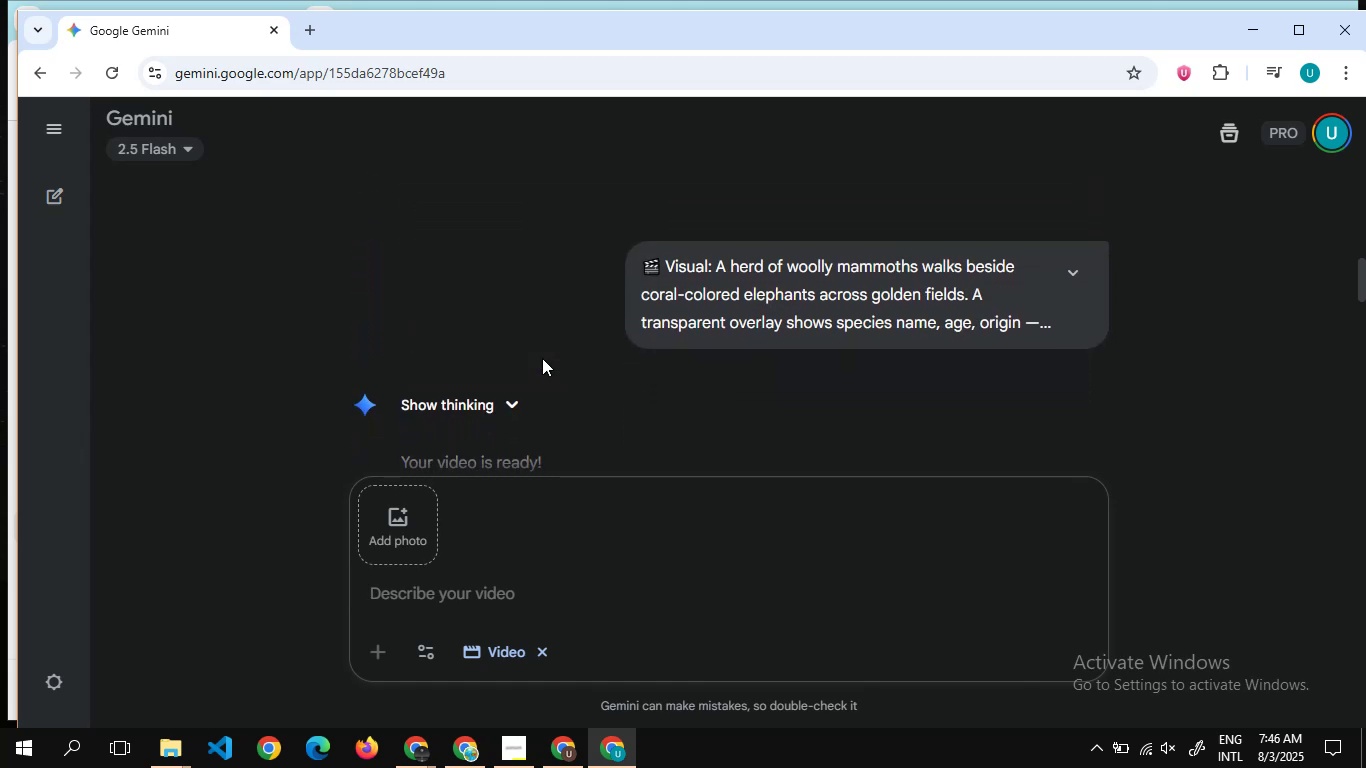 
scroll: coordinate [486, 356], scroll_direction: down, amount: 14.0
 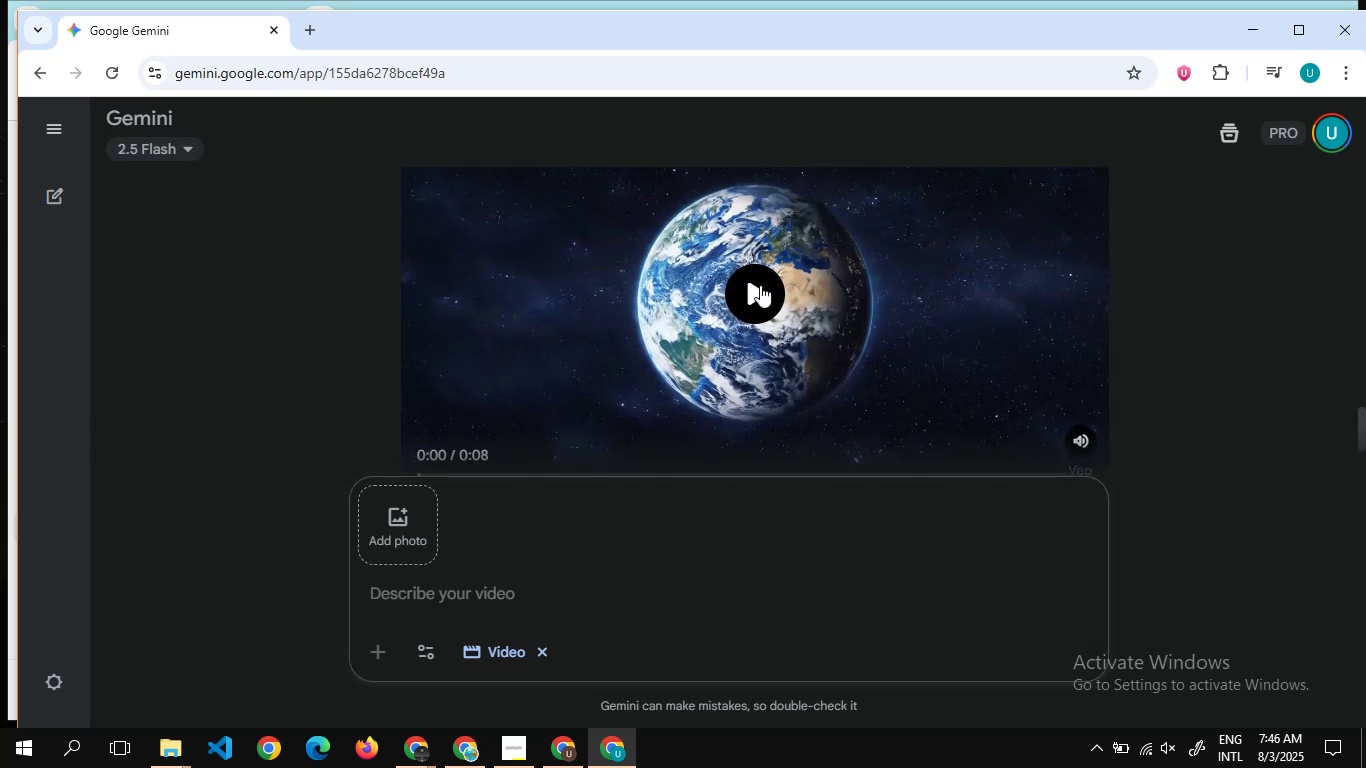 
left_click([760, 285])
 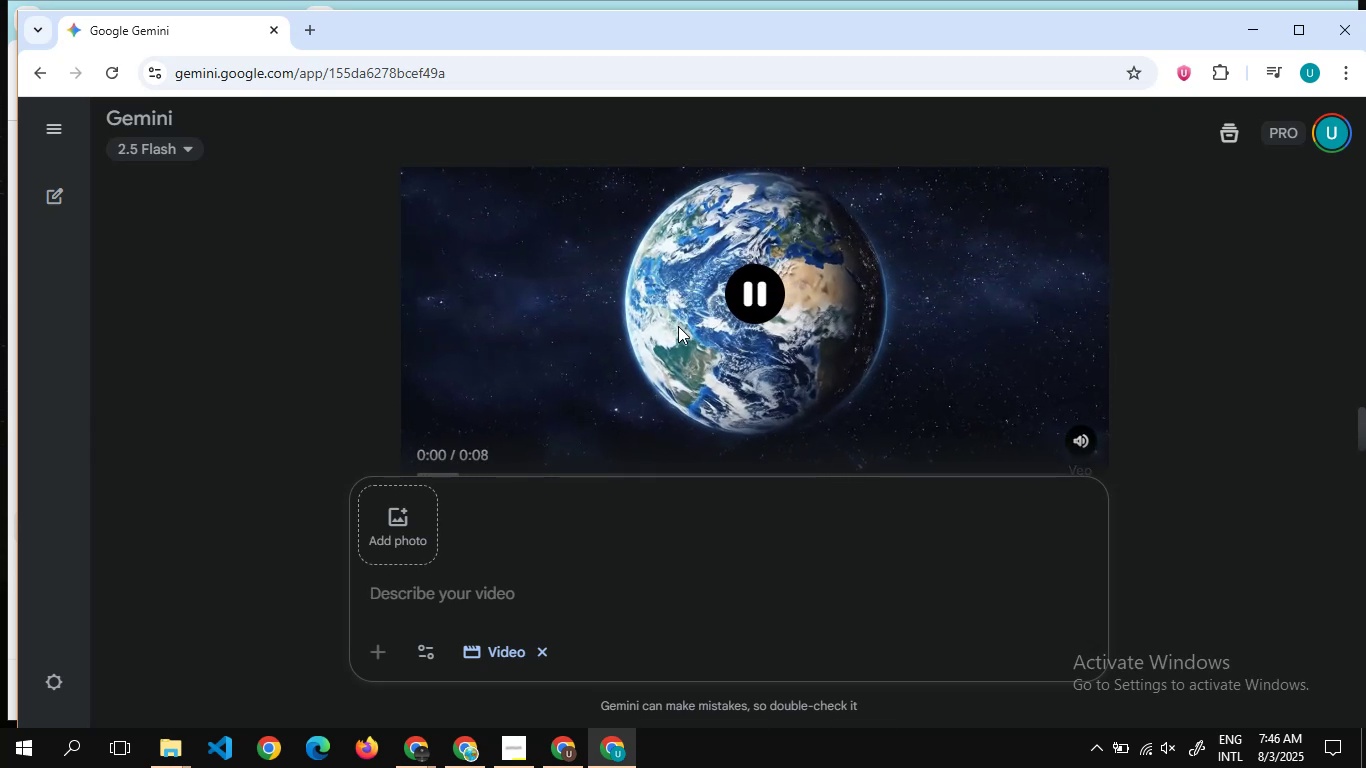 
scroll: coordinate [678, 326], scroll_direction: none, amount: 0.0
 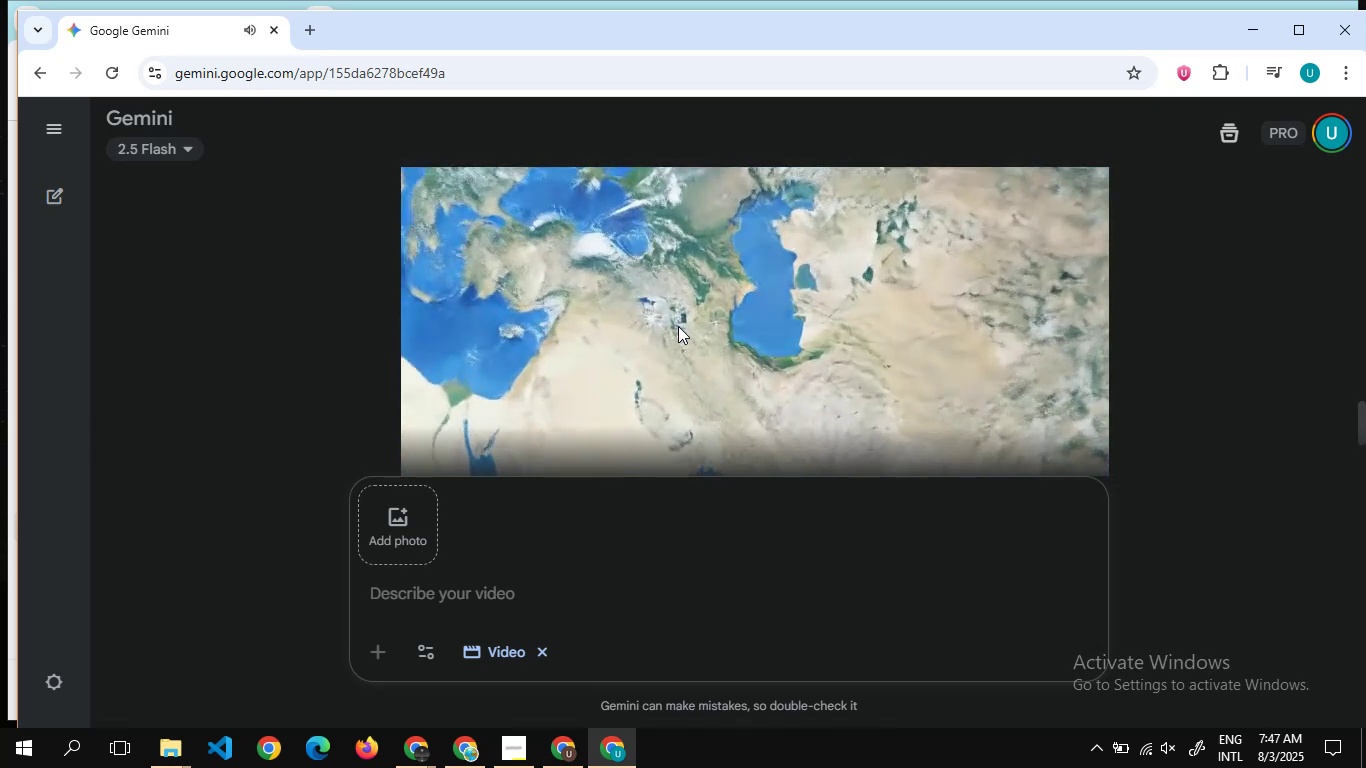 
left_click([760, 352])
 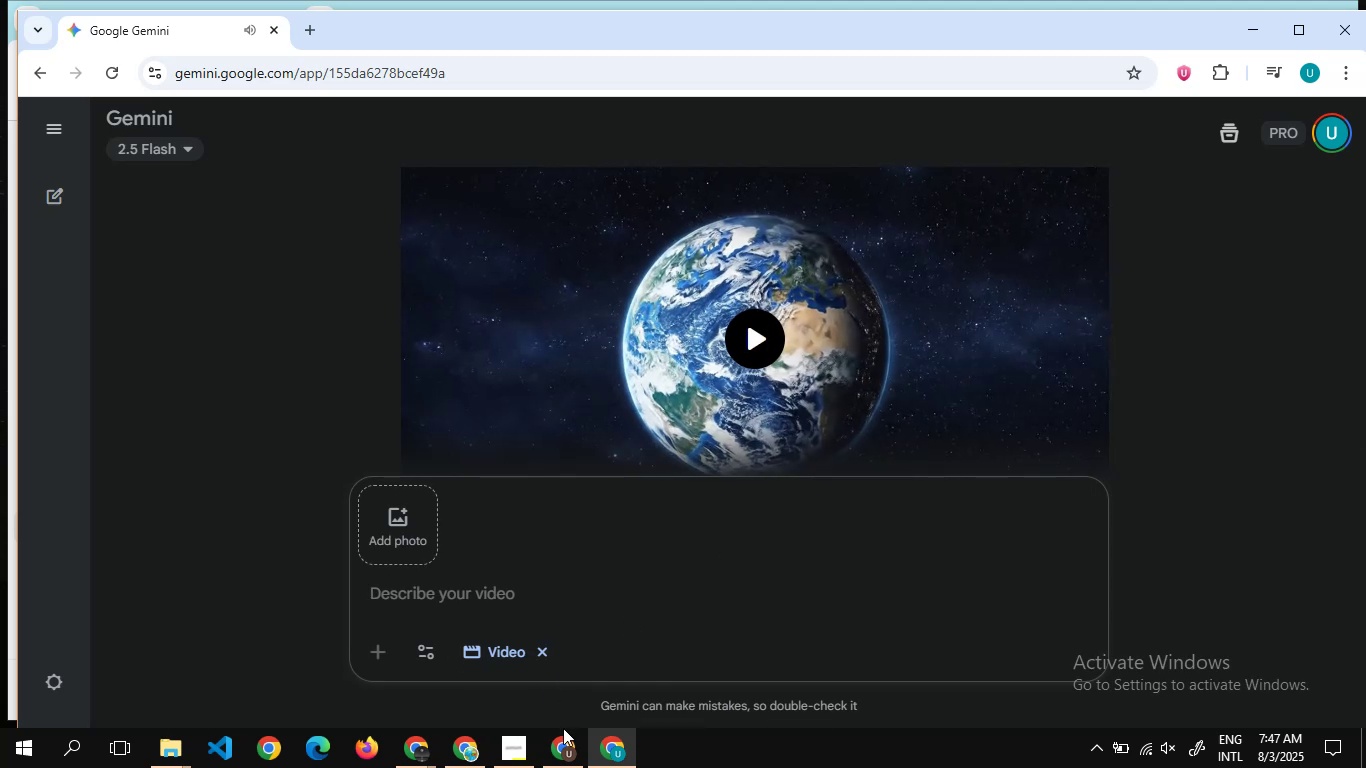 
left_click([556, 742])
 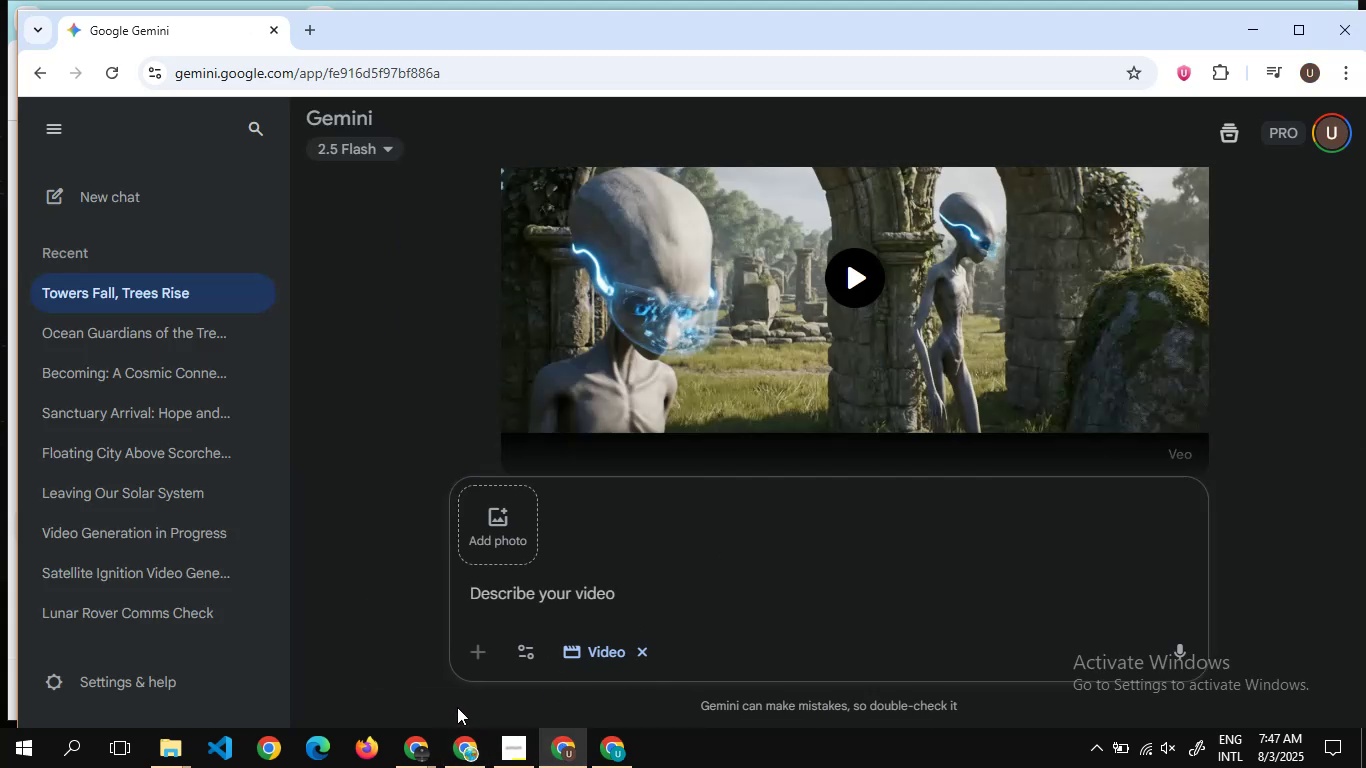 
wait(7.76)
 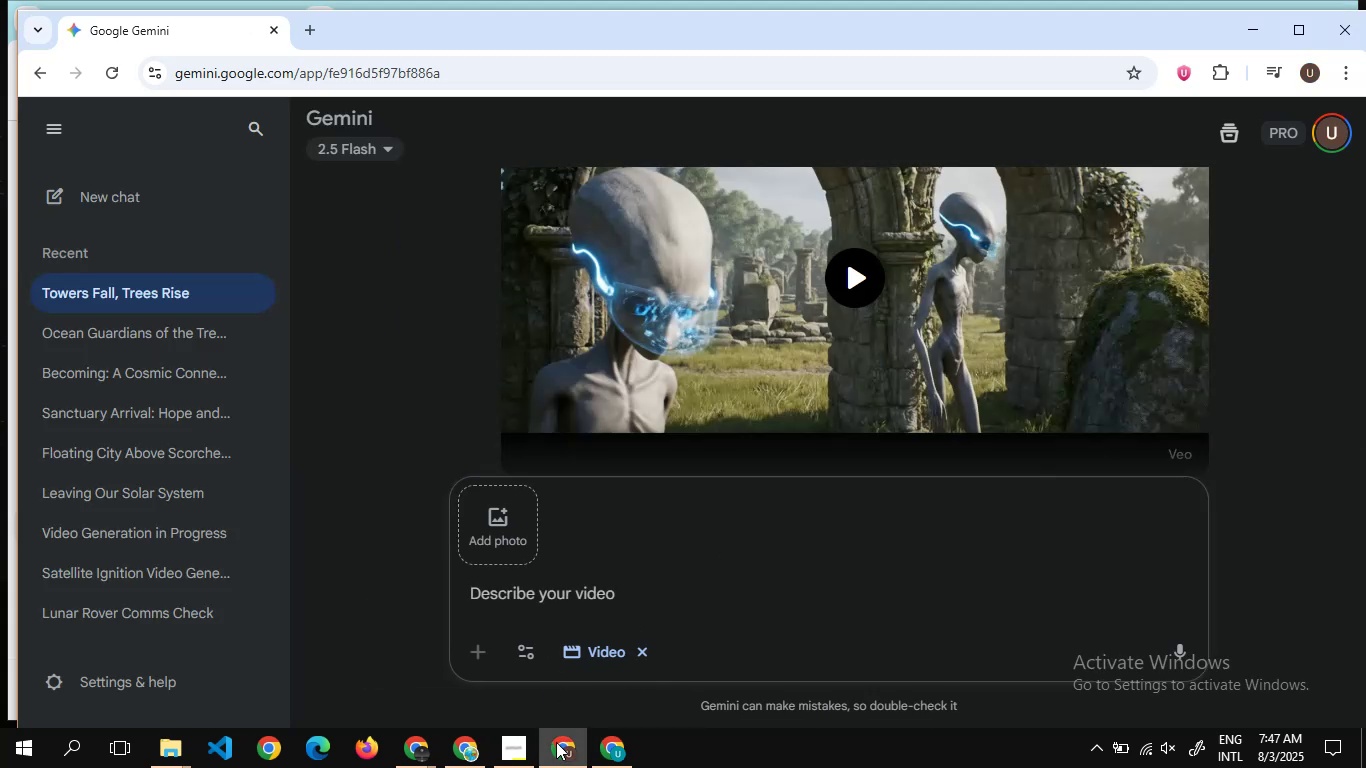 
scroll: coordinate [645, 262], scroll_direction: up, amount: 25.0
 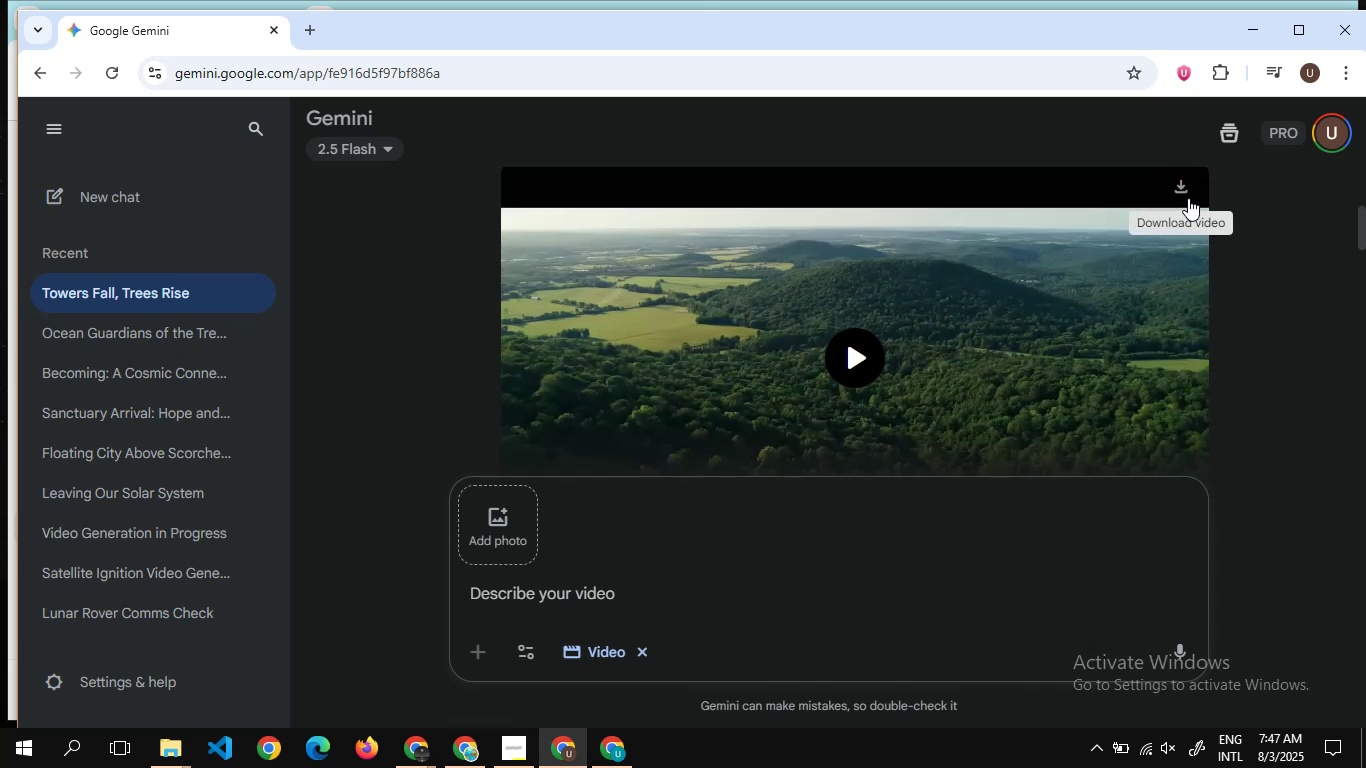 
left_click([1176, 178])
 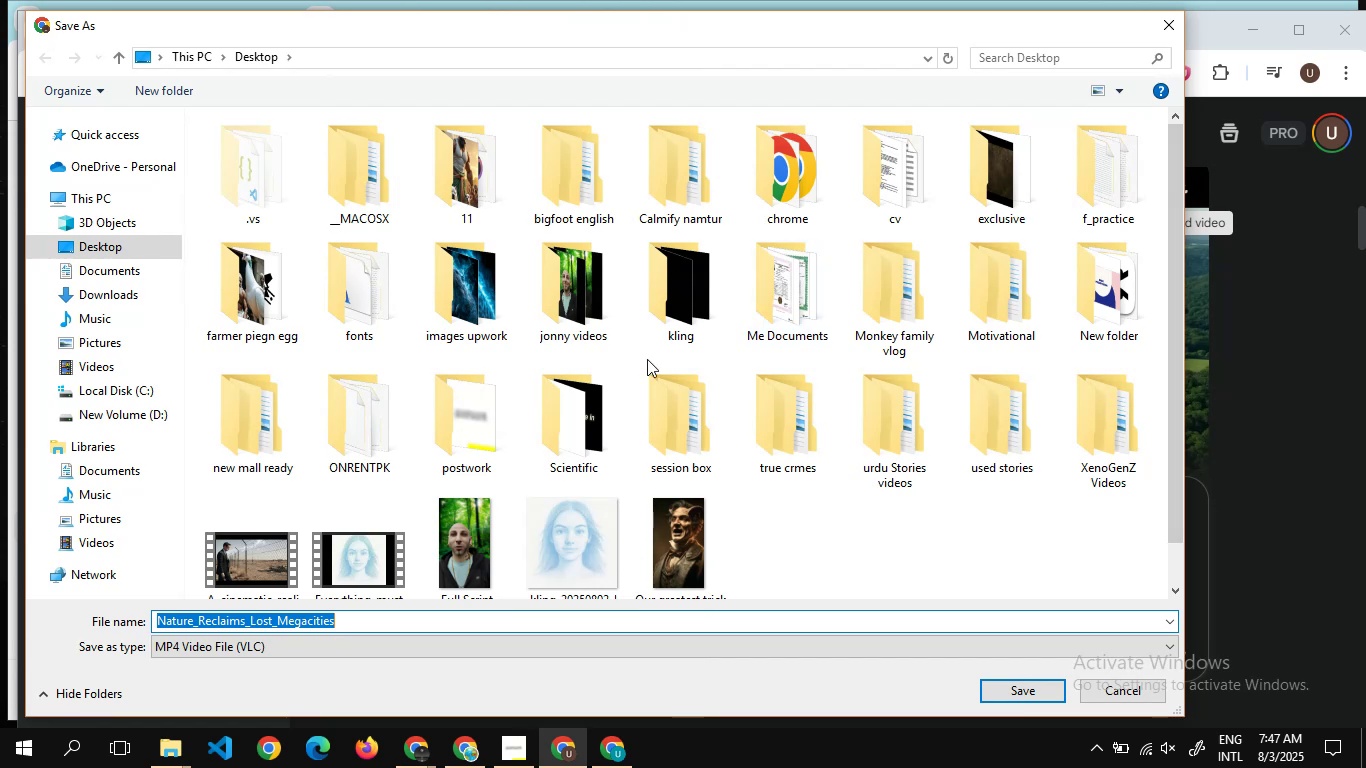 
wait(11.55)
 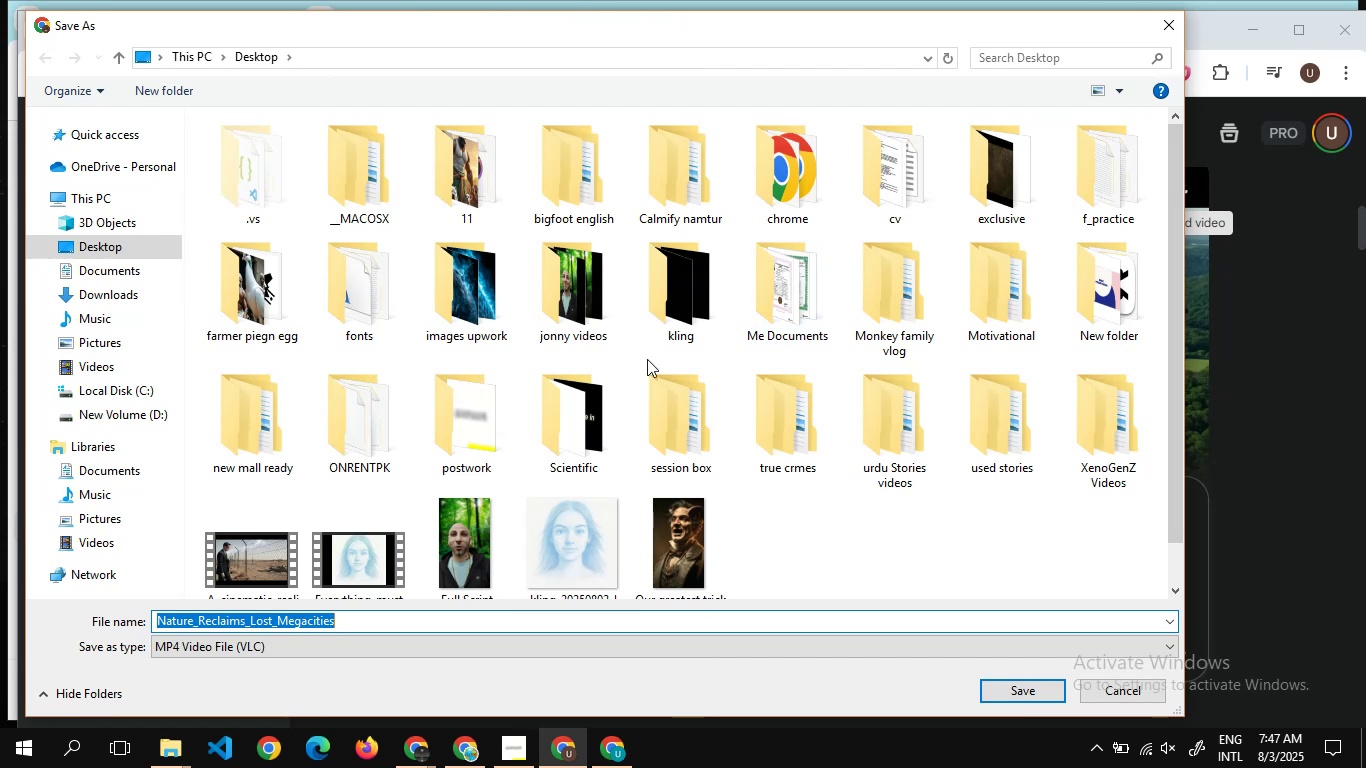 
double_click([1083, 381])
 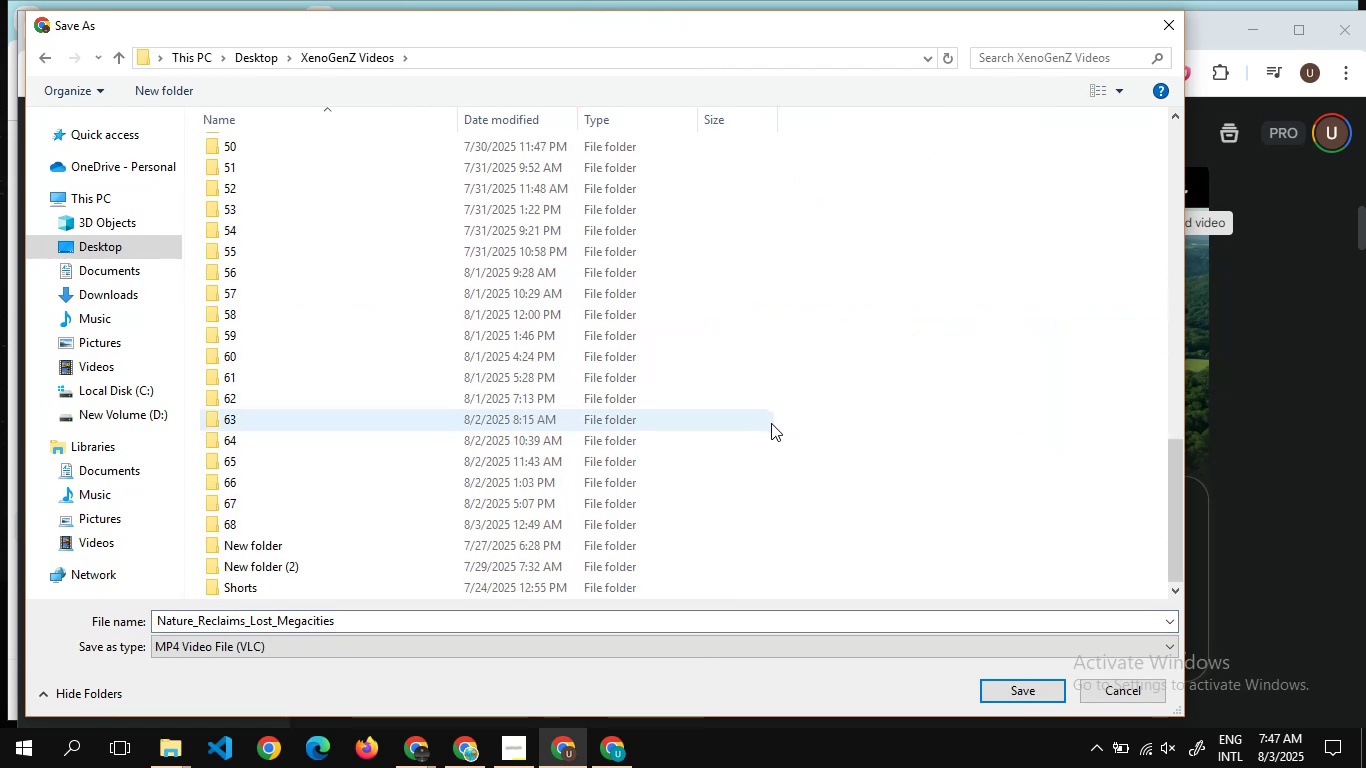 
right_click([921, 292])
 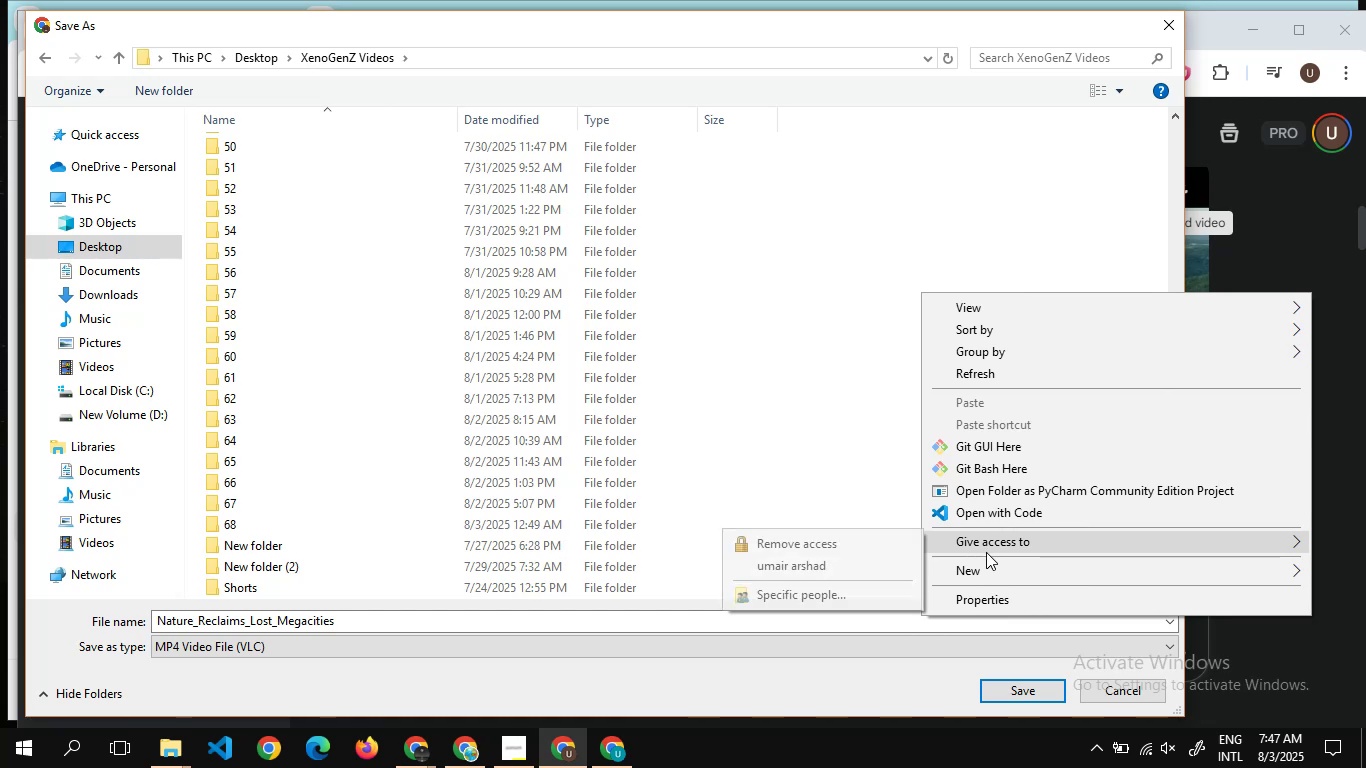 
left_click([987, 565])
 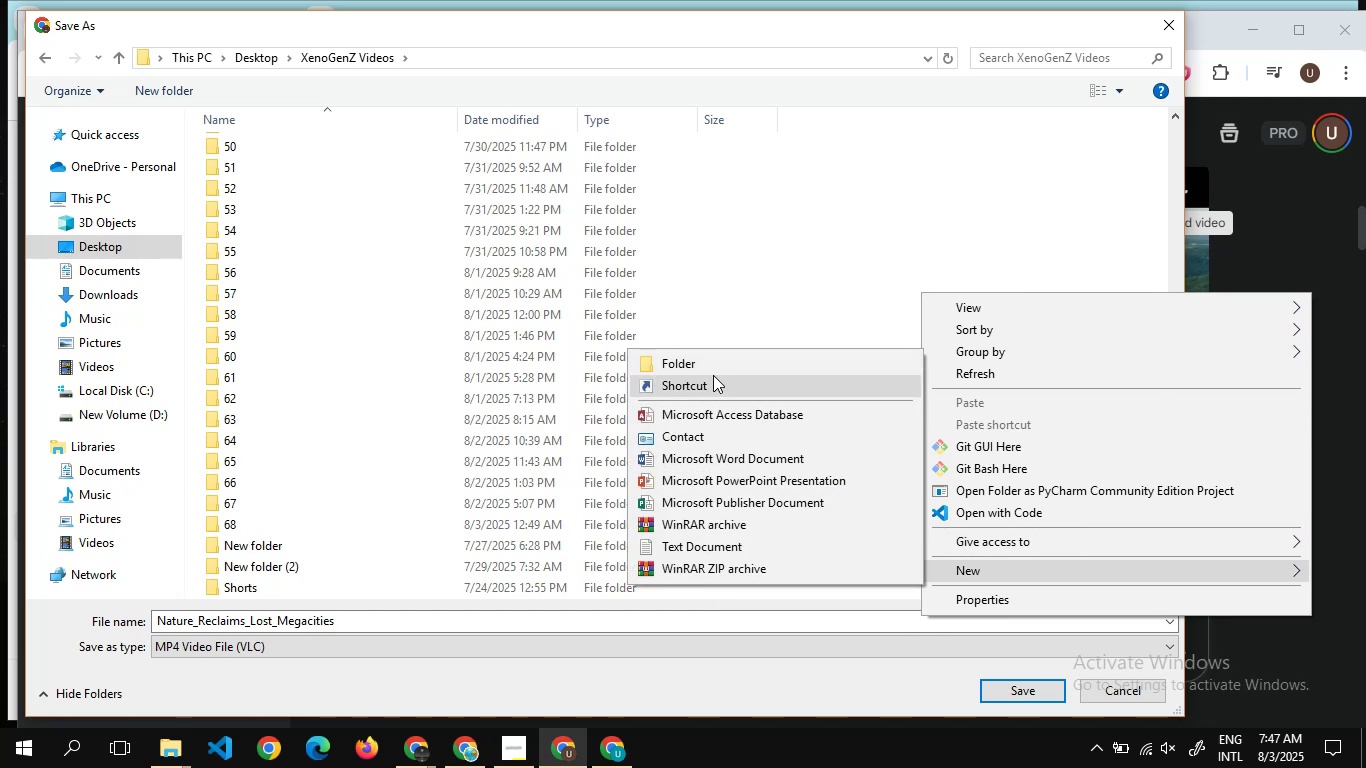 
left_click([710, 370])
 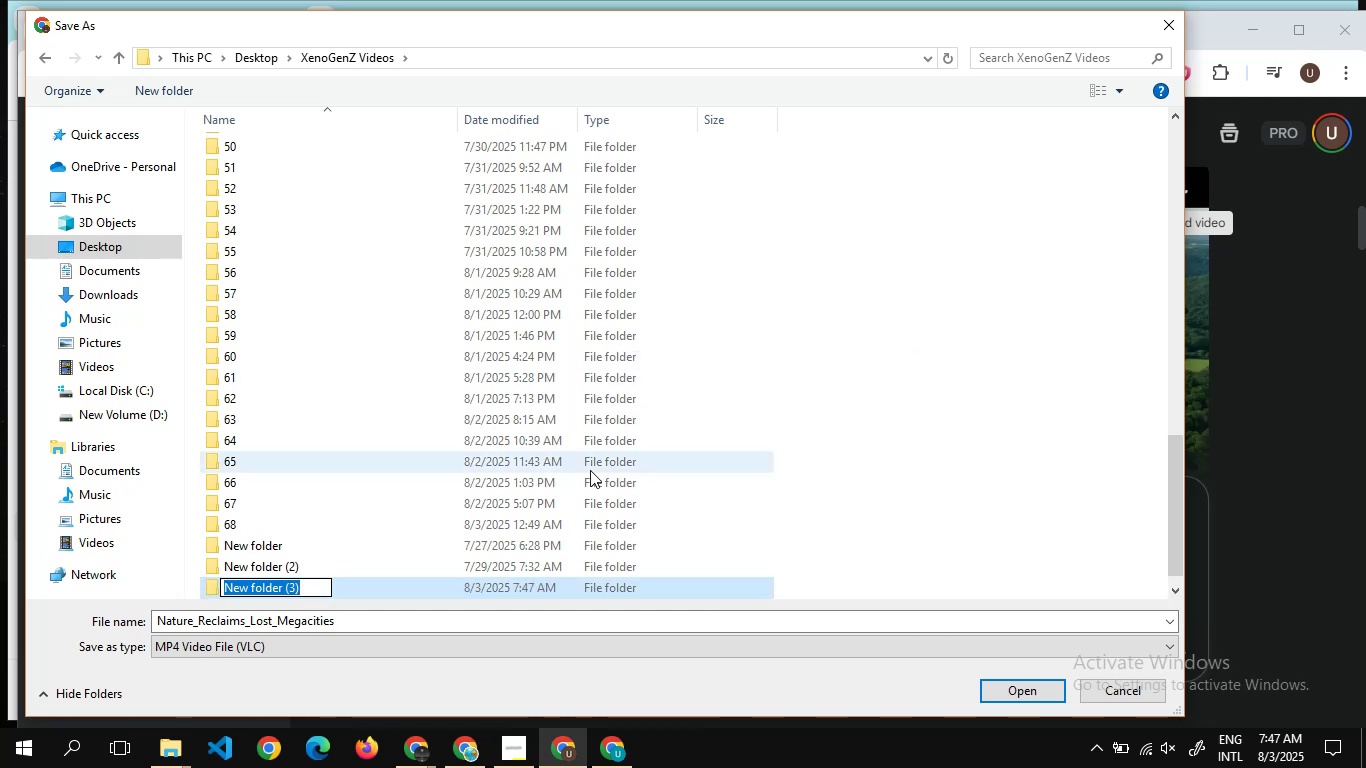 
type(69)
 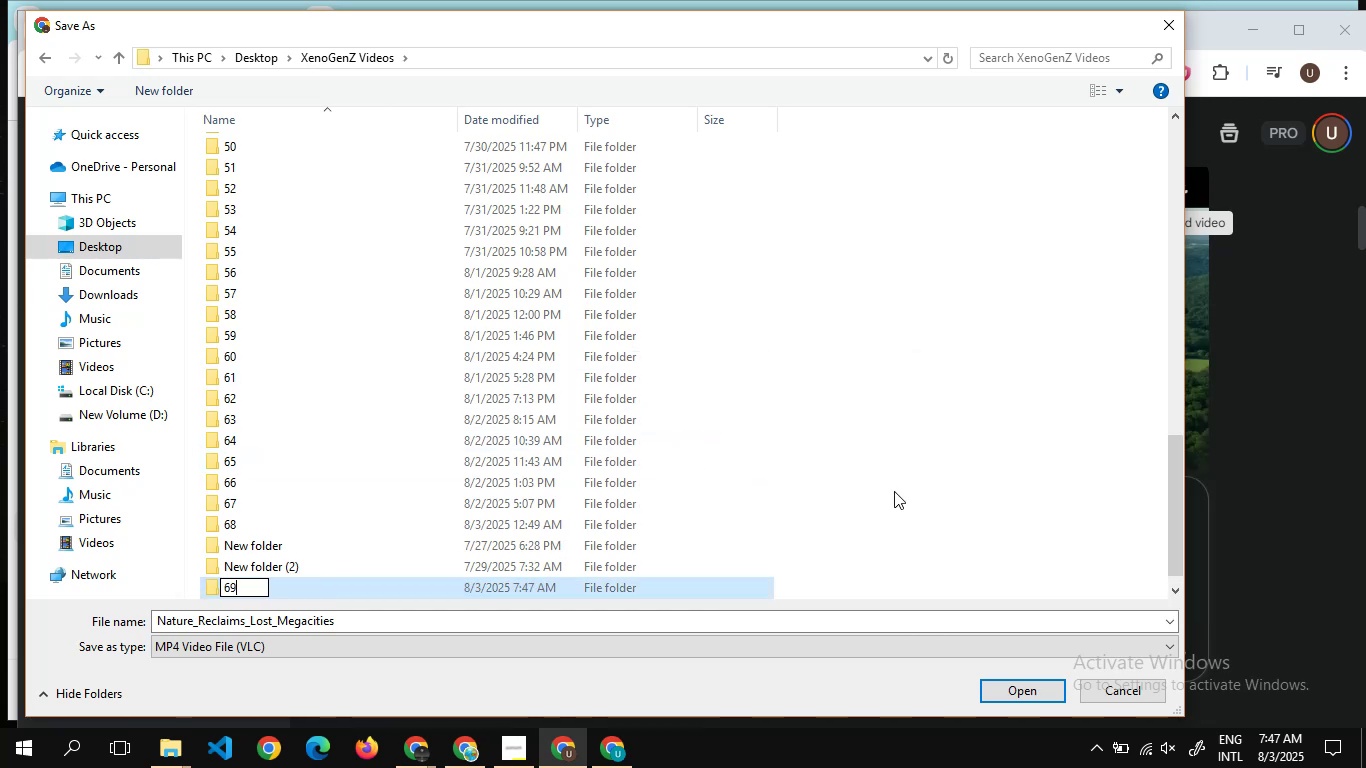 
double_click([894, 491])
 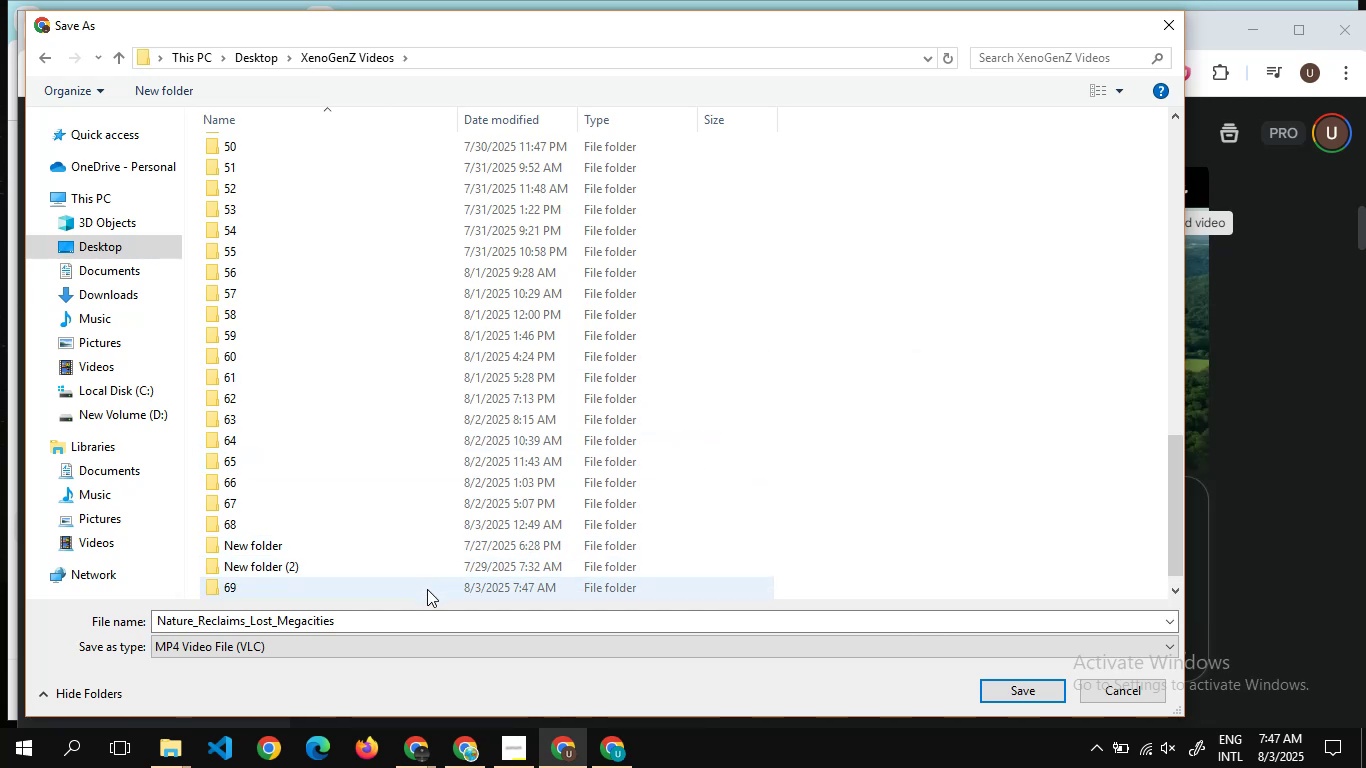 
double_click([427, 589])
 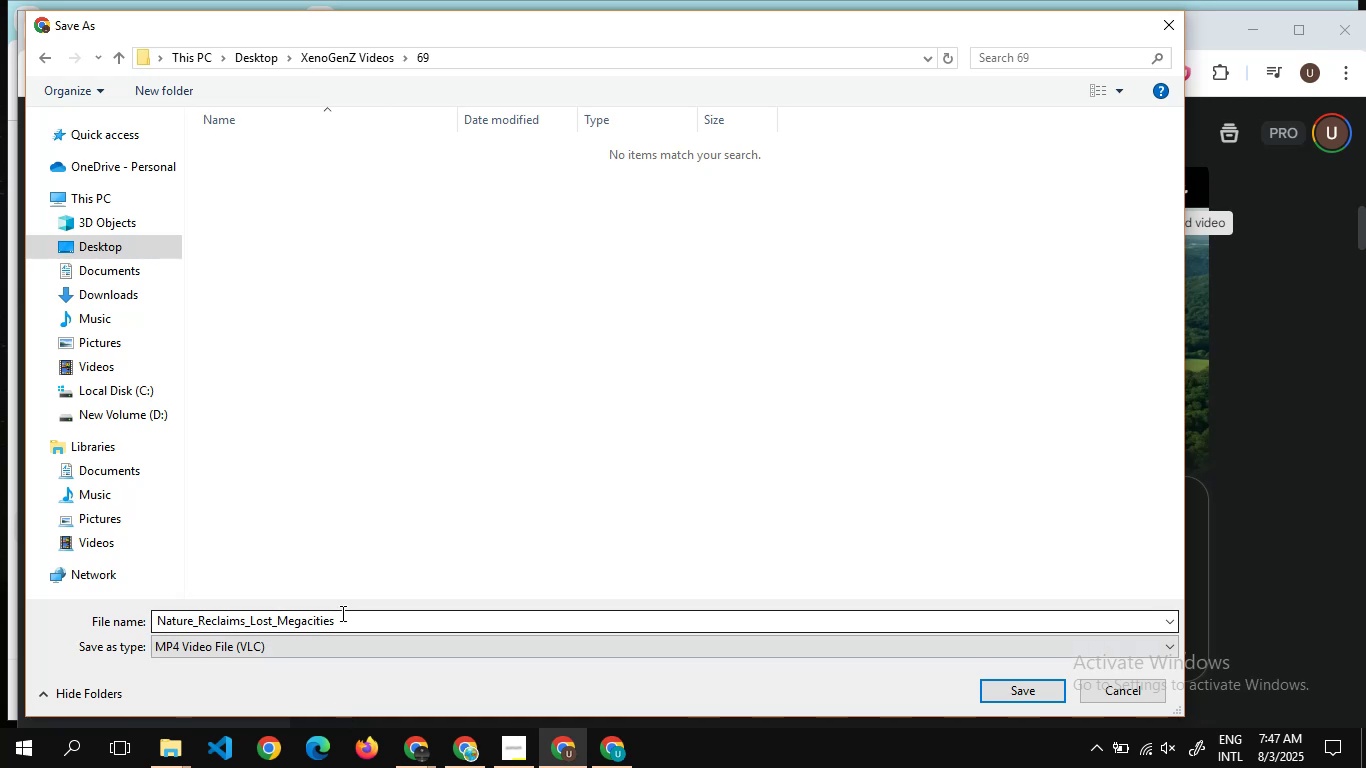 
left_click([342, 625])
 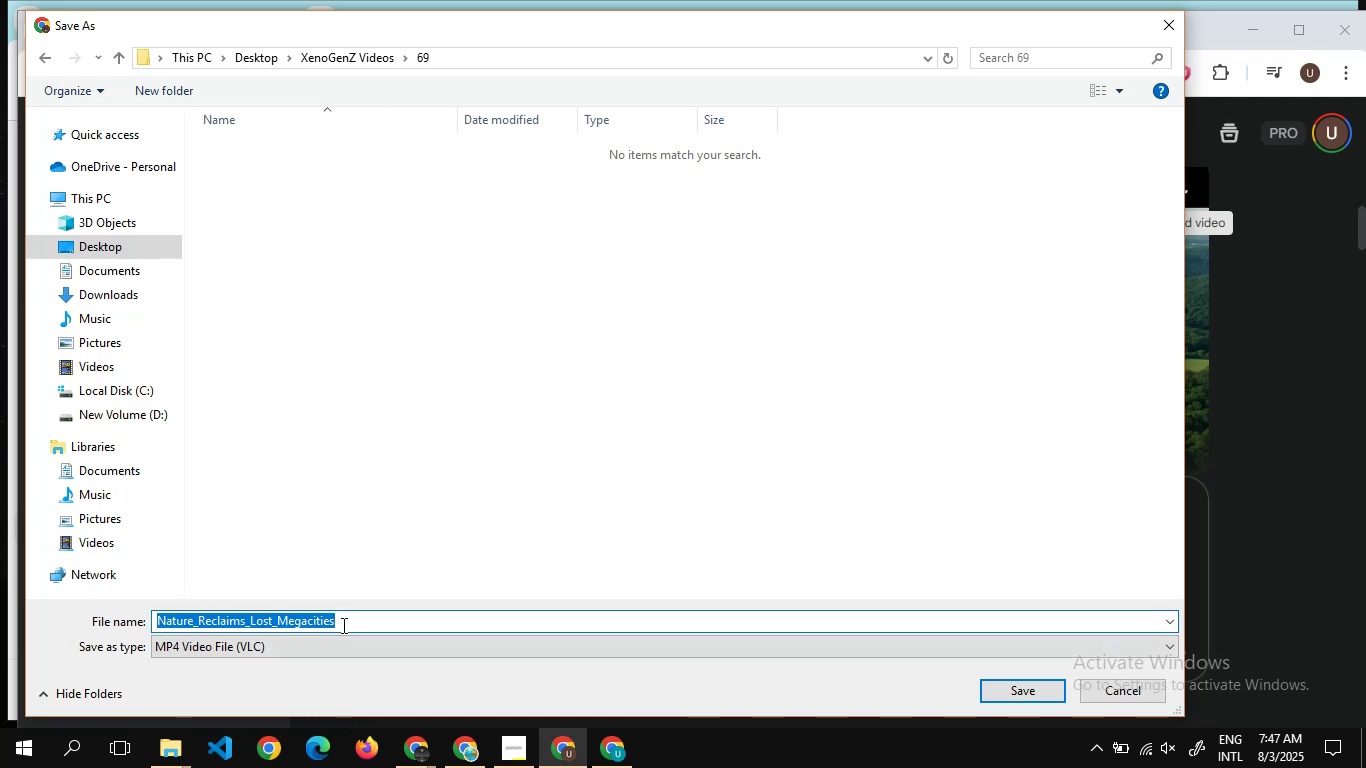 
key(1)
 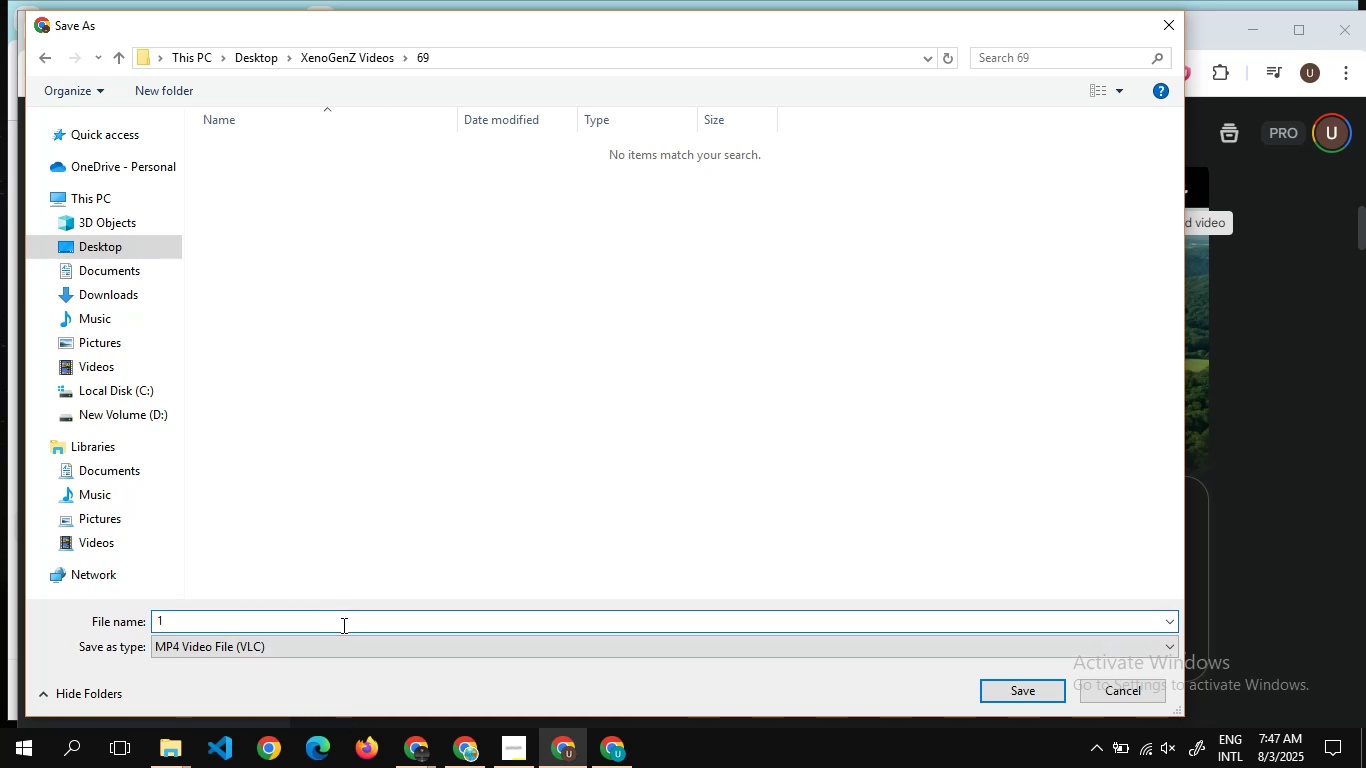 
key(Enter)
 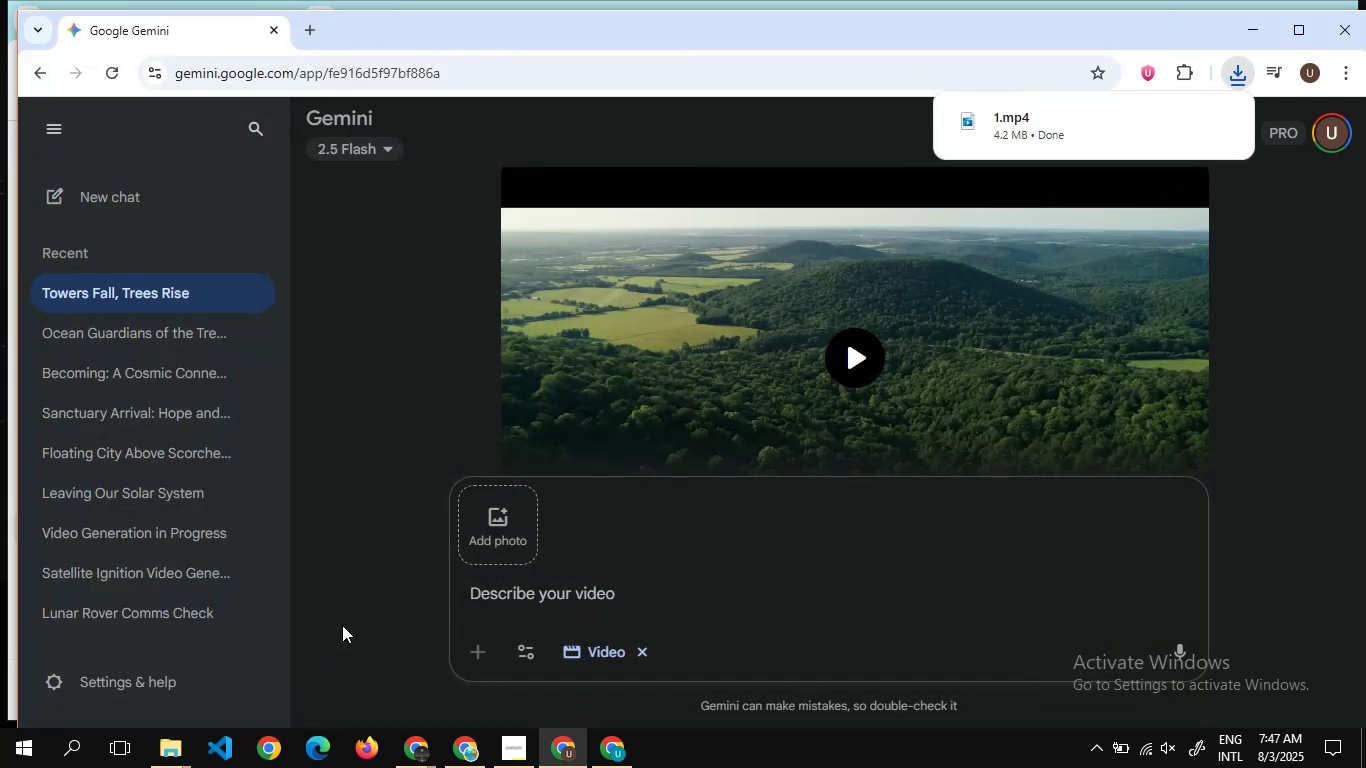 
wait(7.4)
 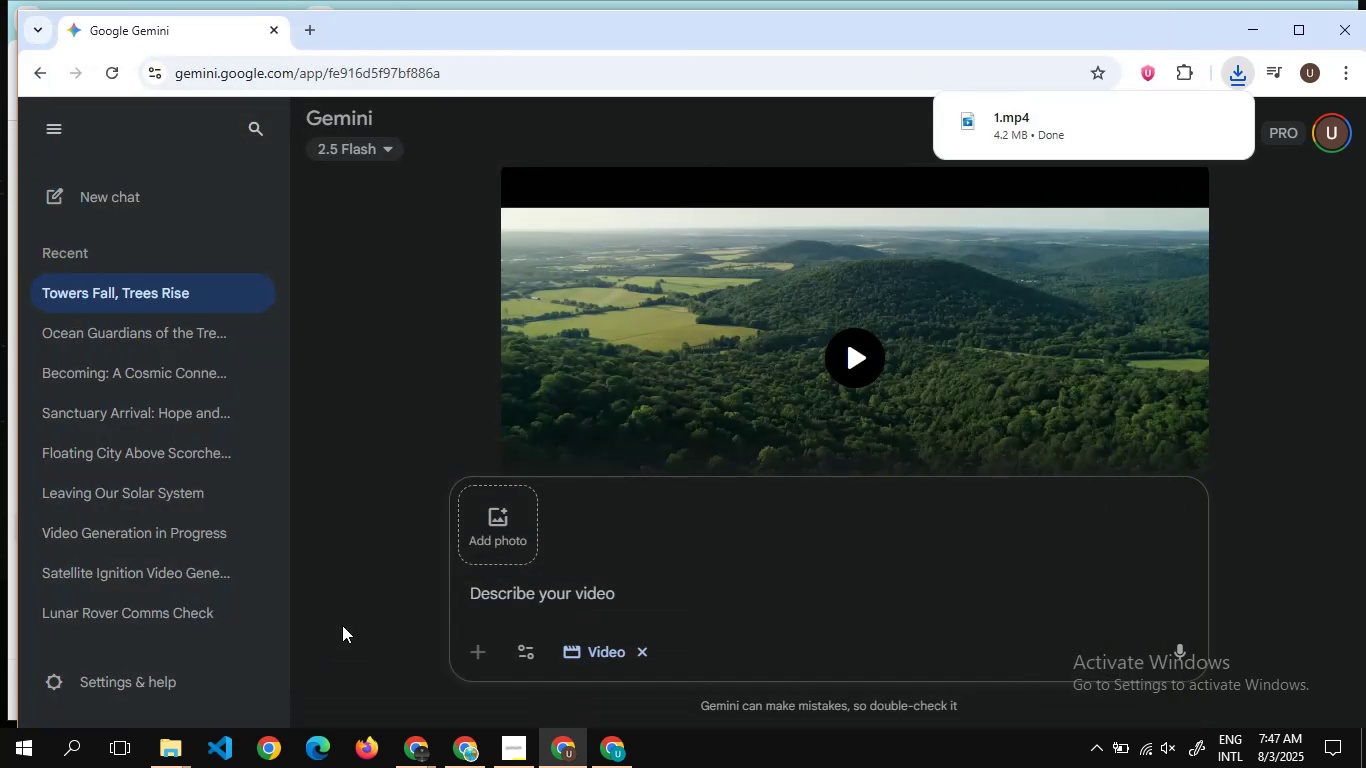 
scroll: coordinate [687, 405], scroll_direction: down, amount: 7.0
 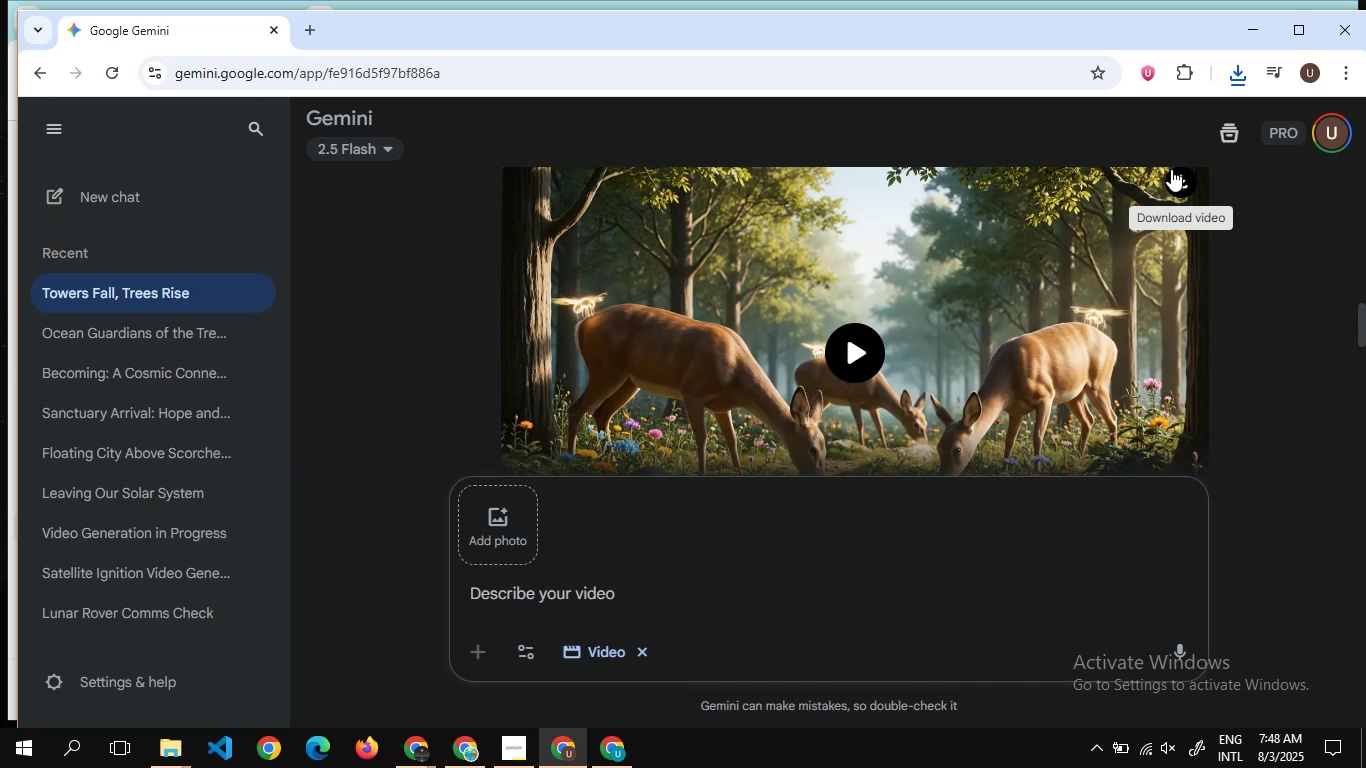 
wait(19.22)
 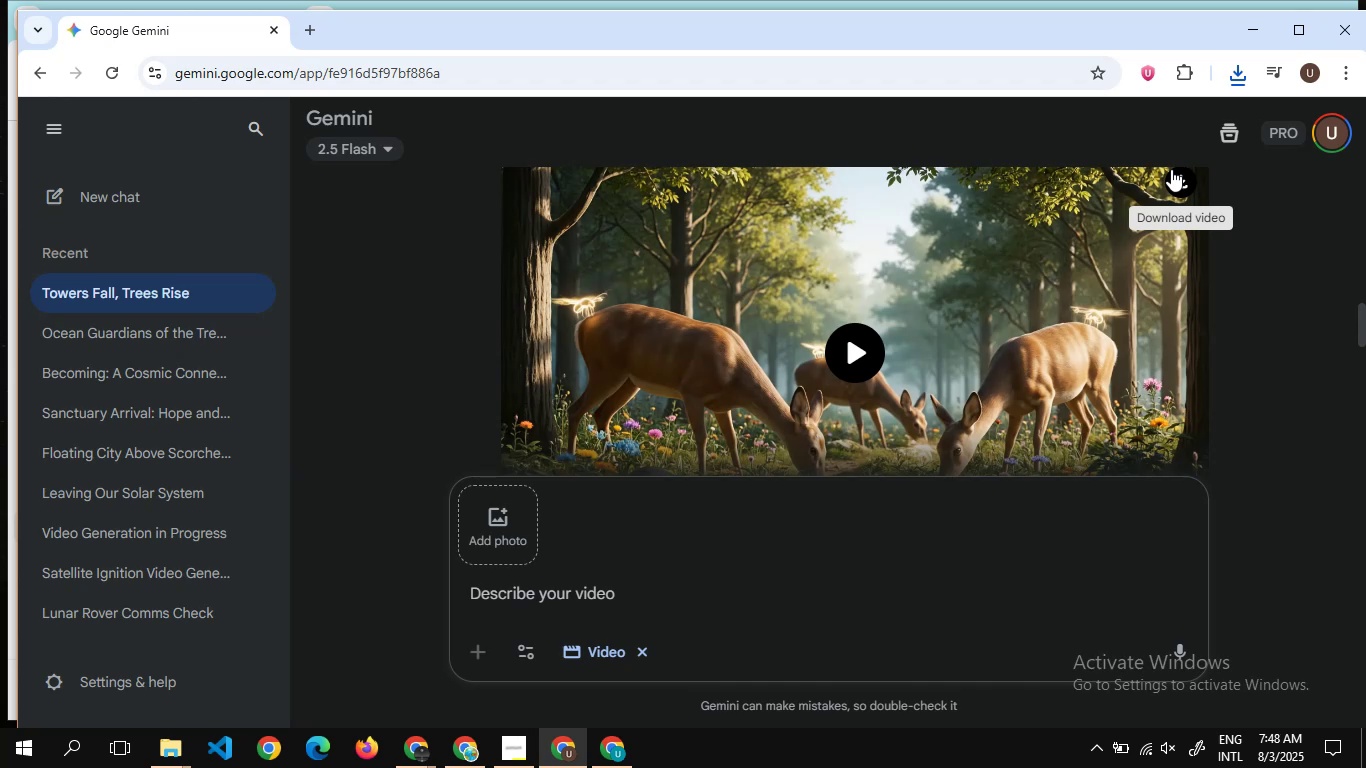 
scroll: coordinate [761, 355], scroll_direction: down, amount: 8.0
 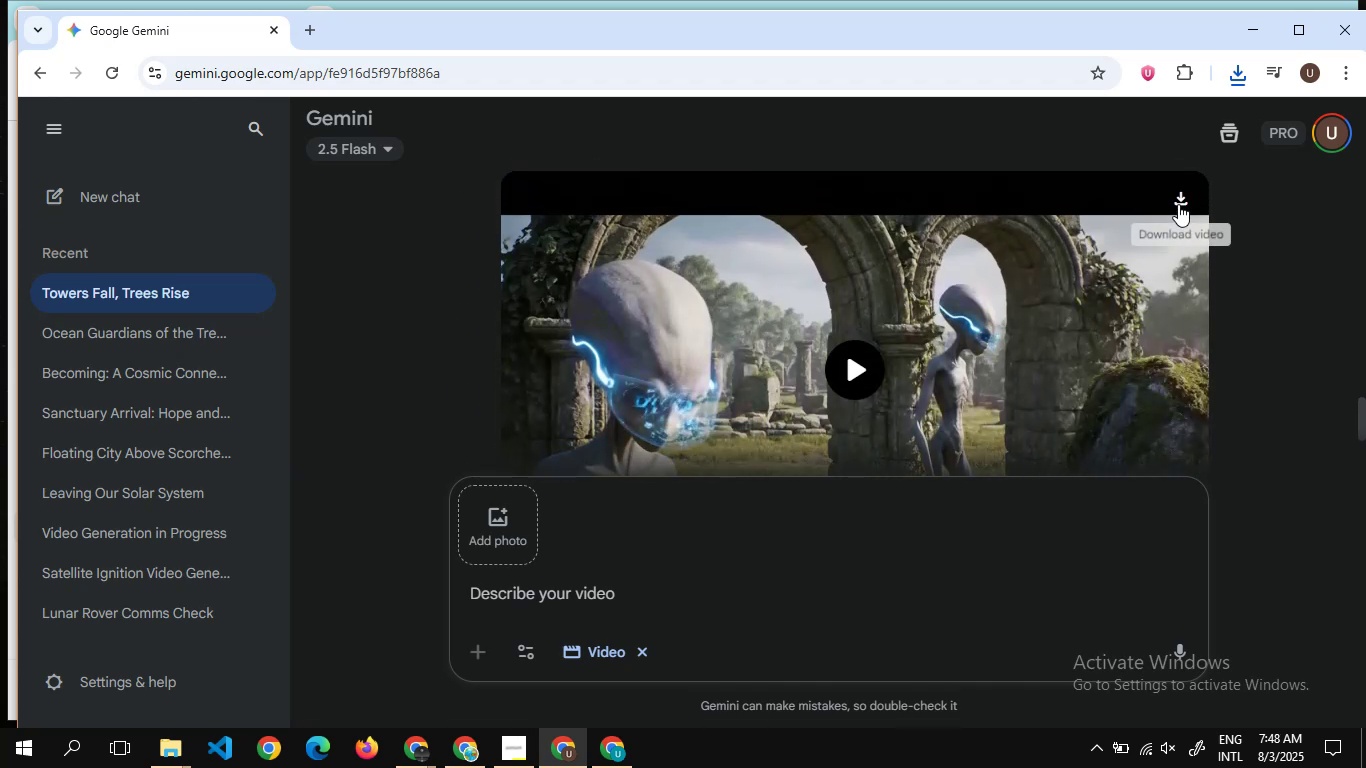 
left_click([1178, 197])
 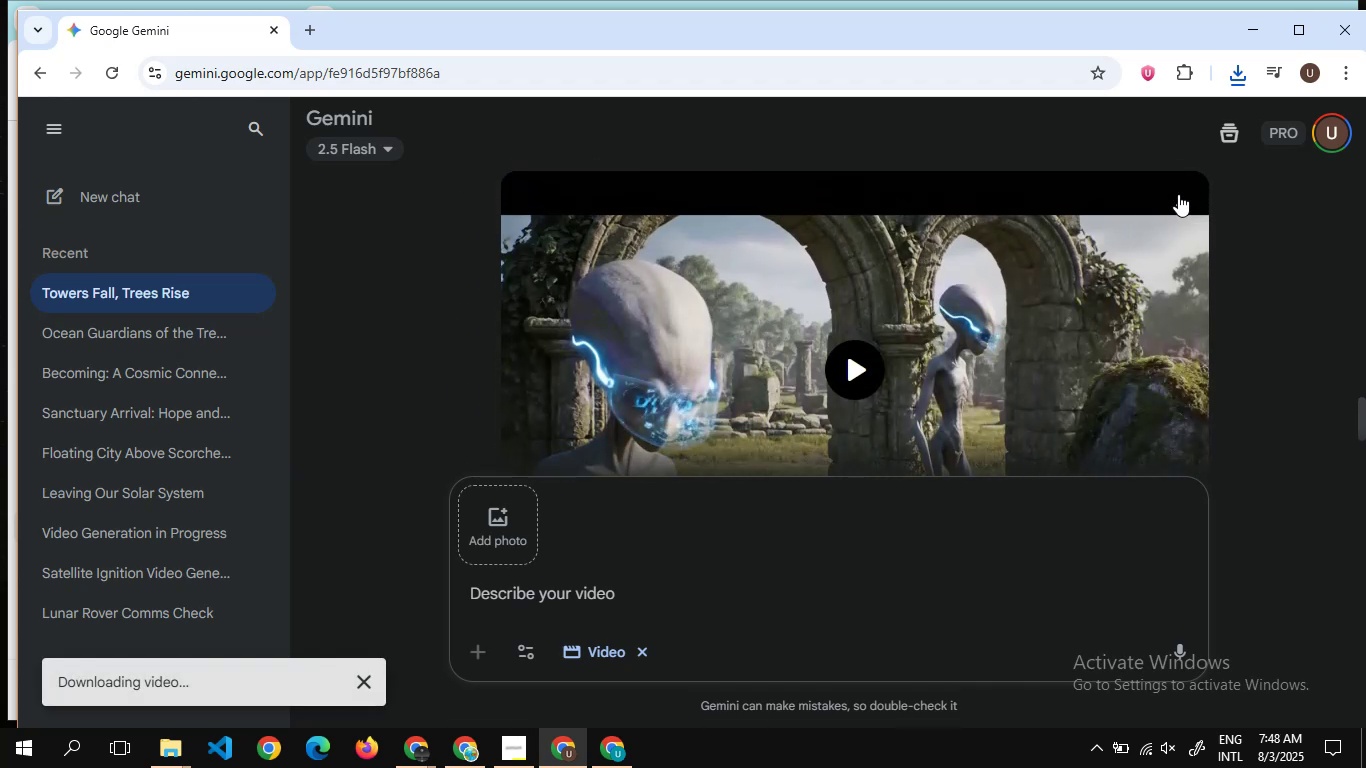 
wait(8.88)
 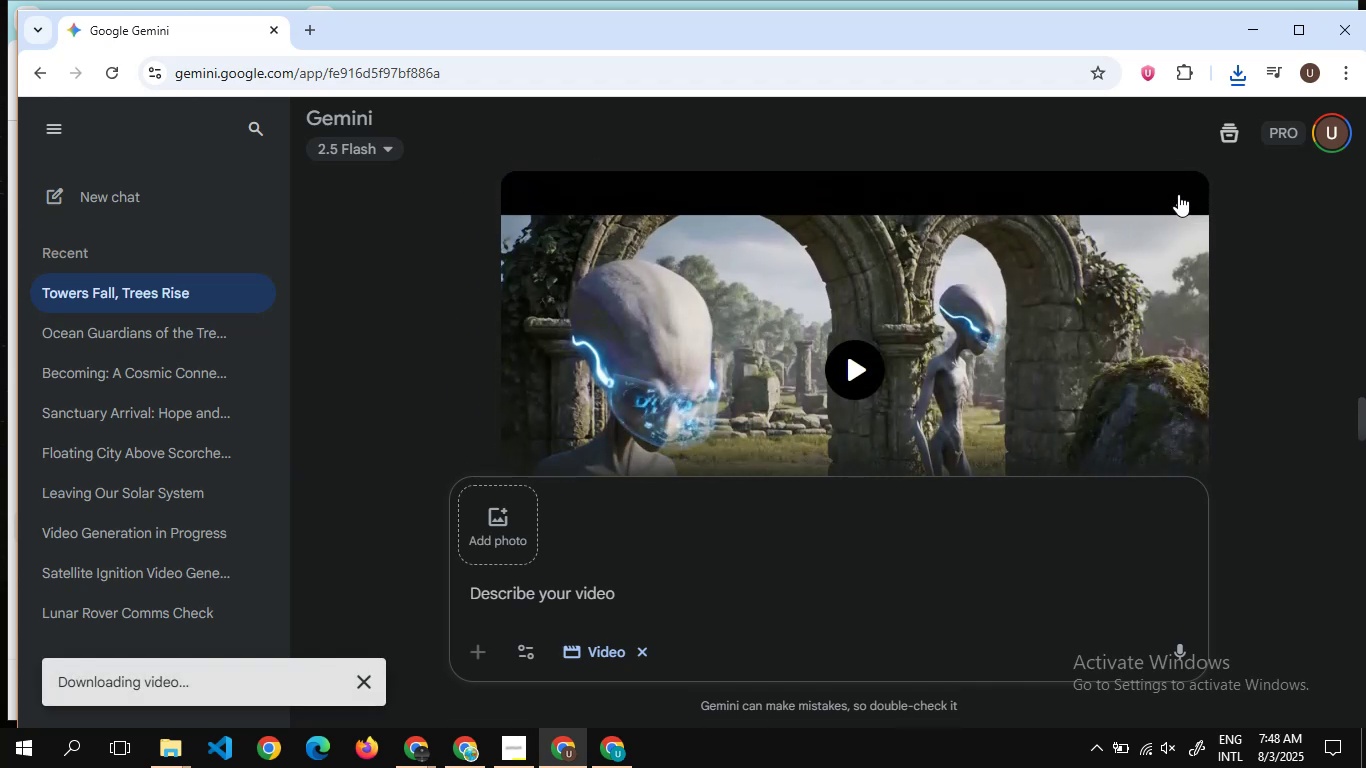 
left_click([1174, 22])
 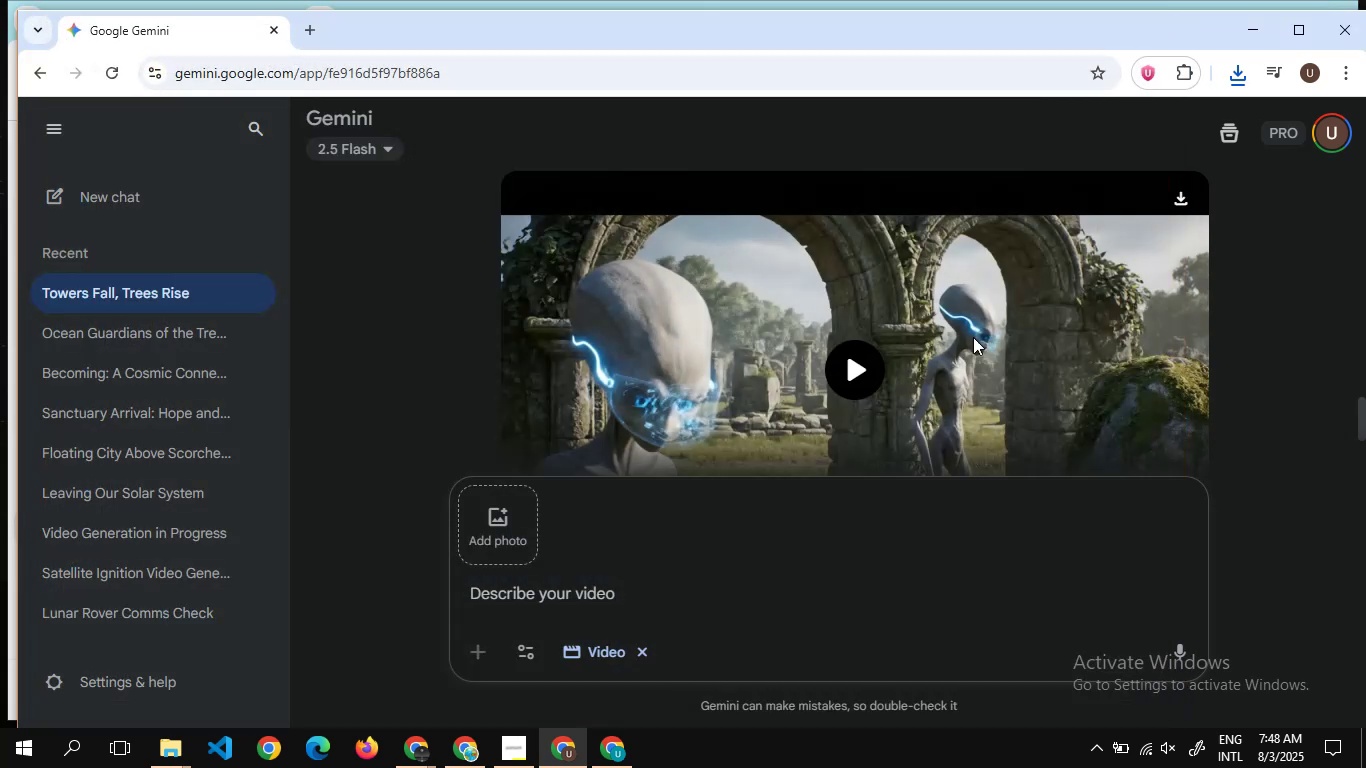 
scroll: coordinate [973, 337], scroll_direction: up, amount: 7.0
 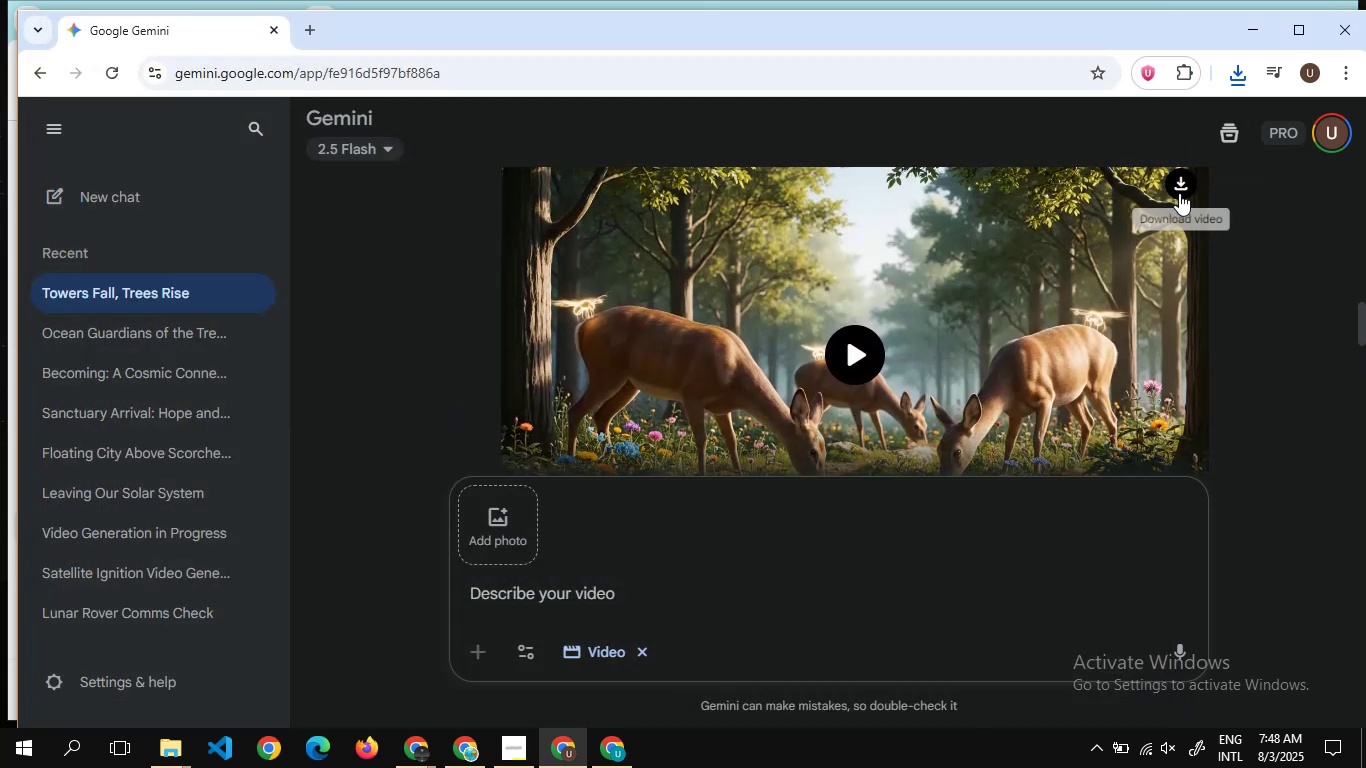 
left_click([1183, 185])
 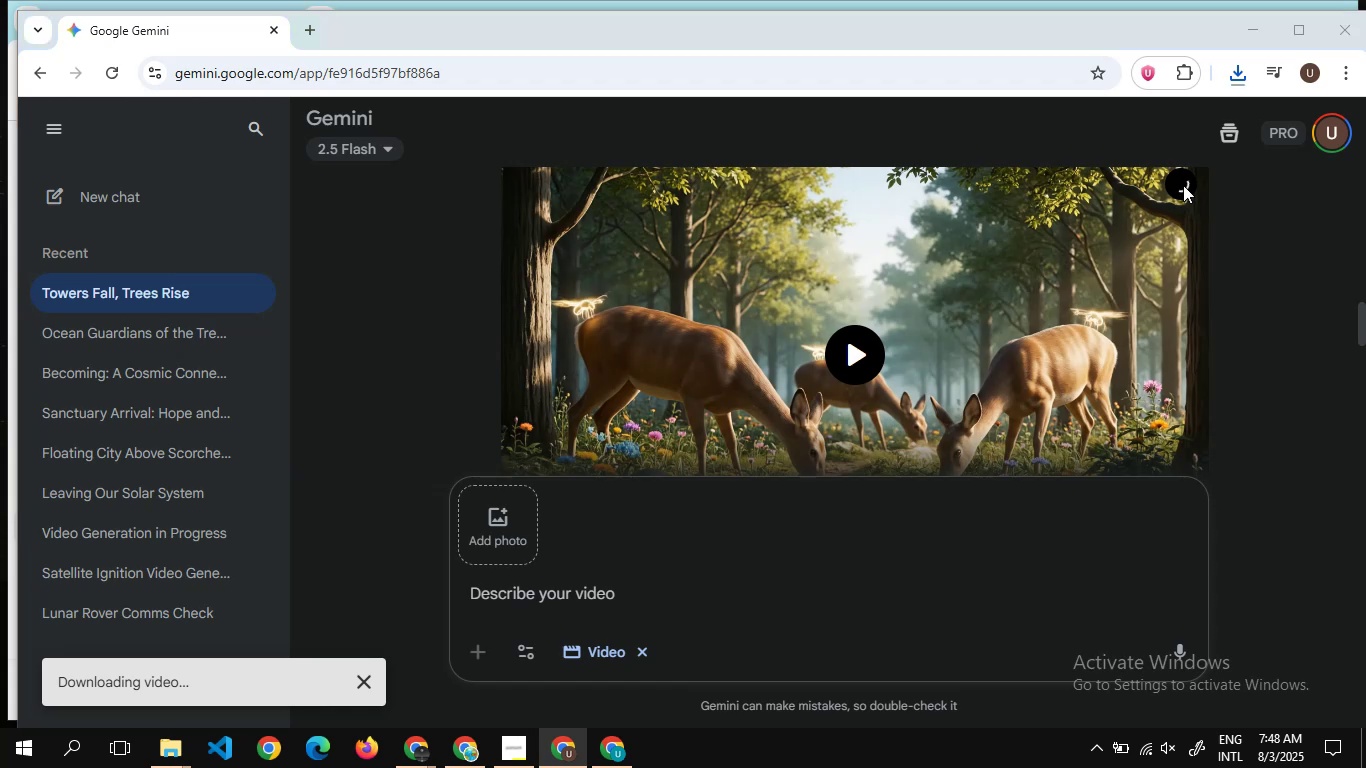 
wait(5.55)
 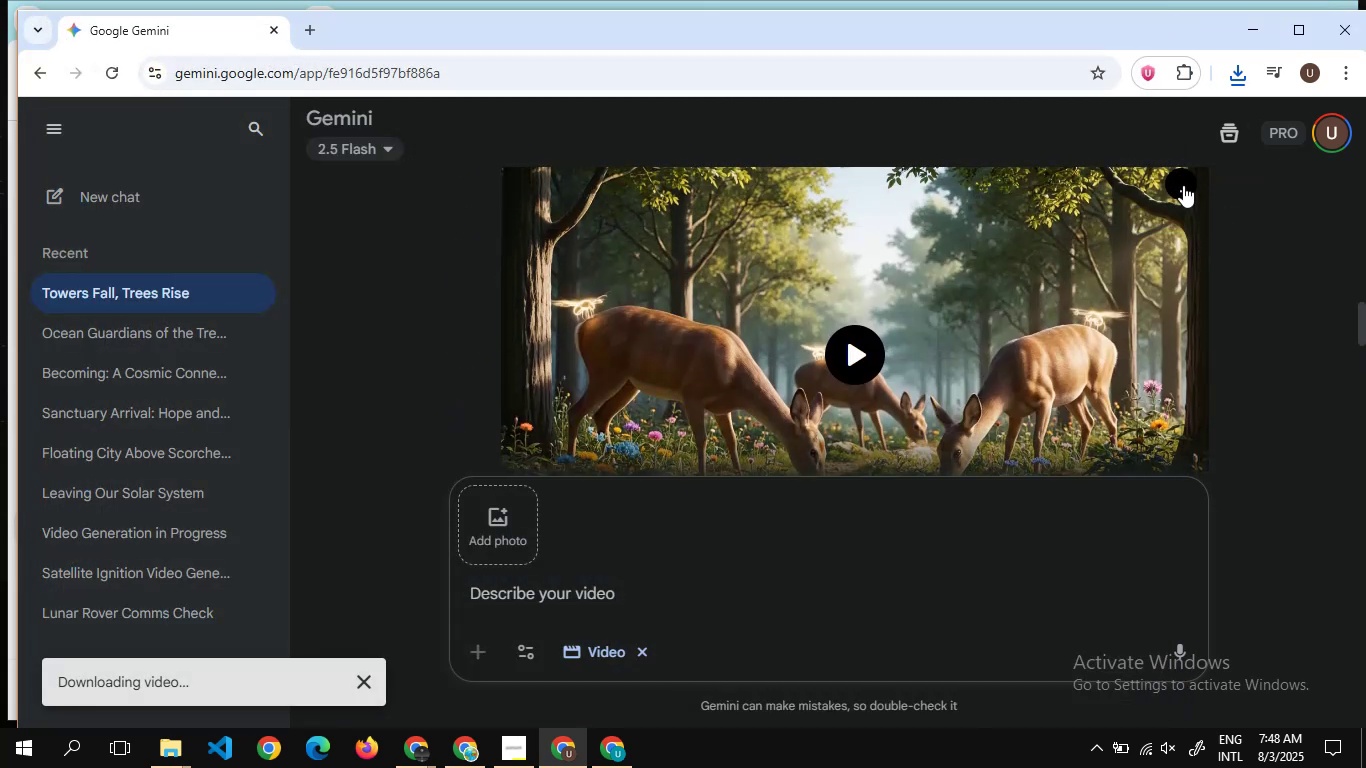 
key(2)
 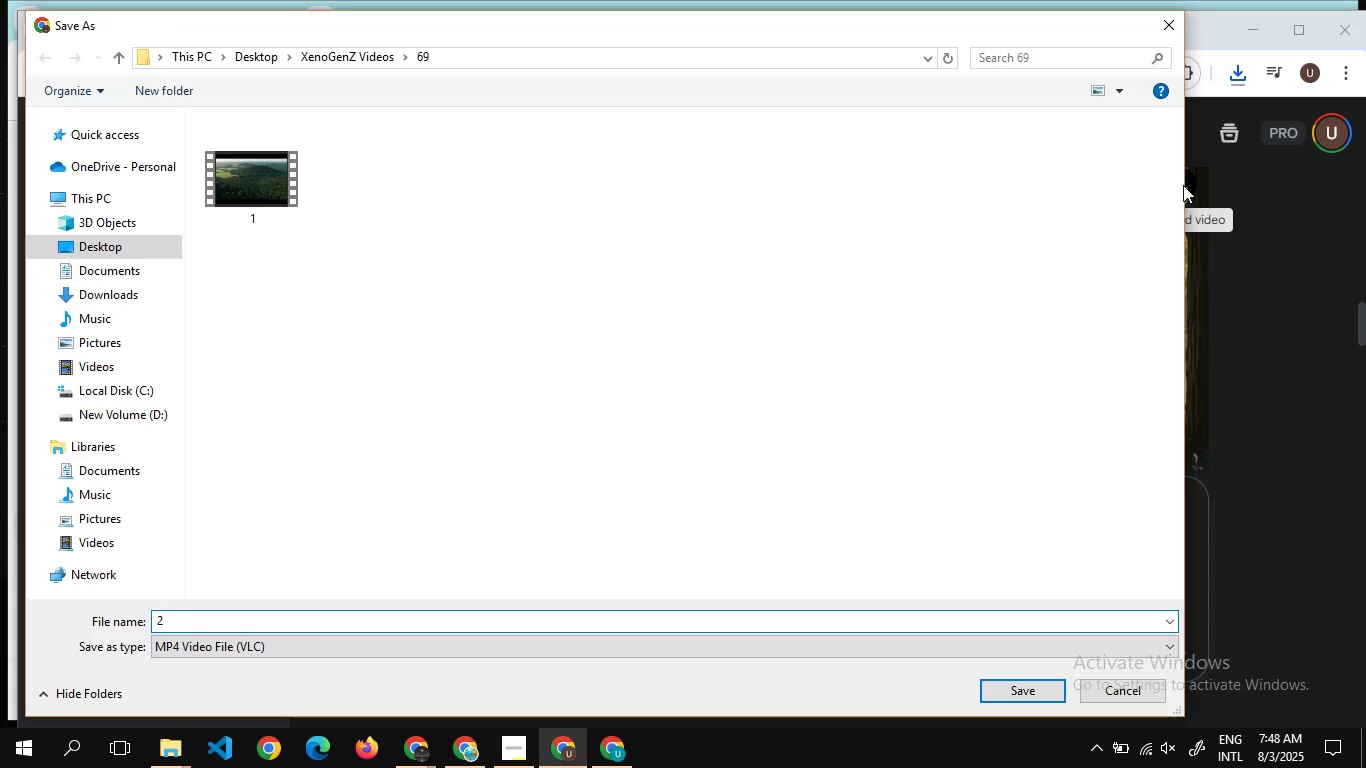 
key(Enter)
 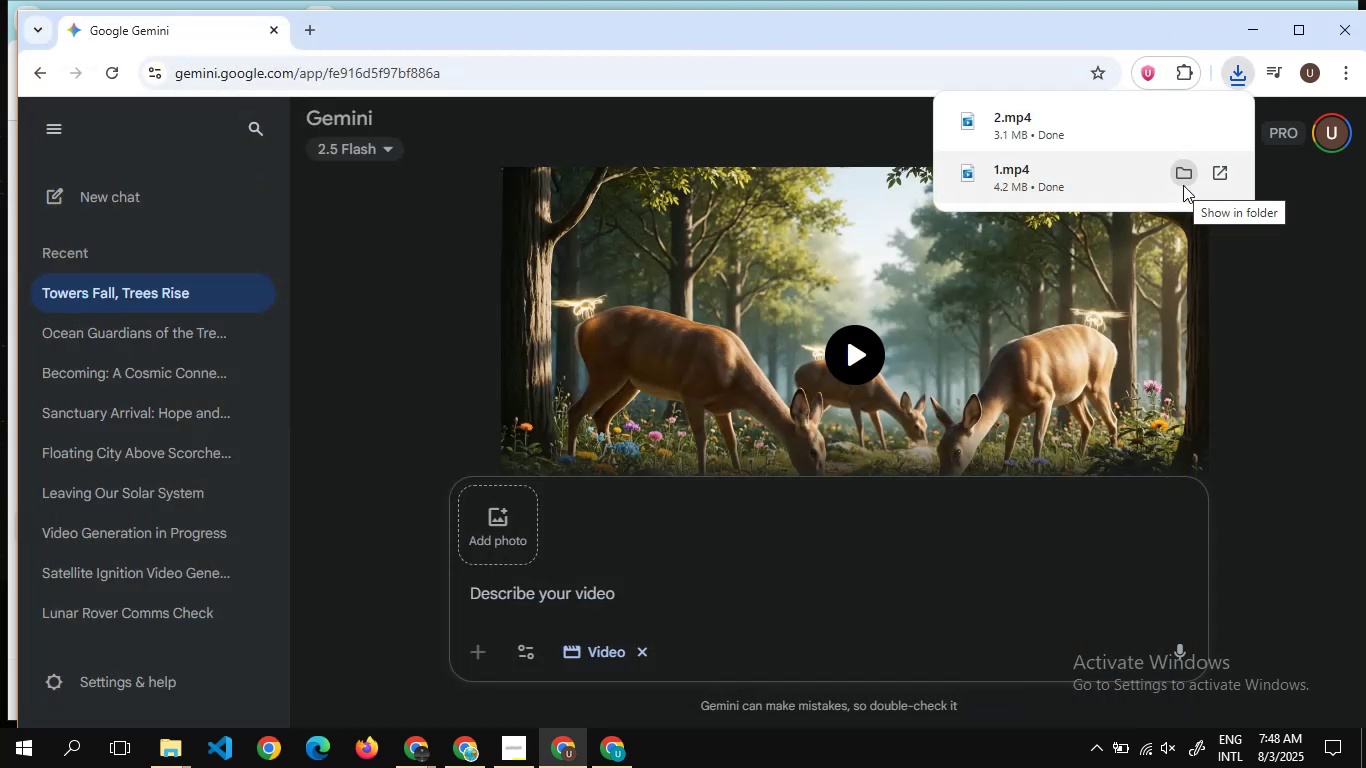 
scroll: coordinate [1106, 289], scroll_direction: down, amount: 7.0
 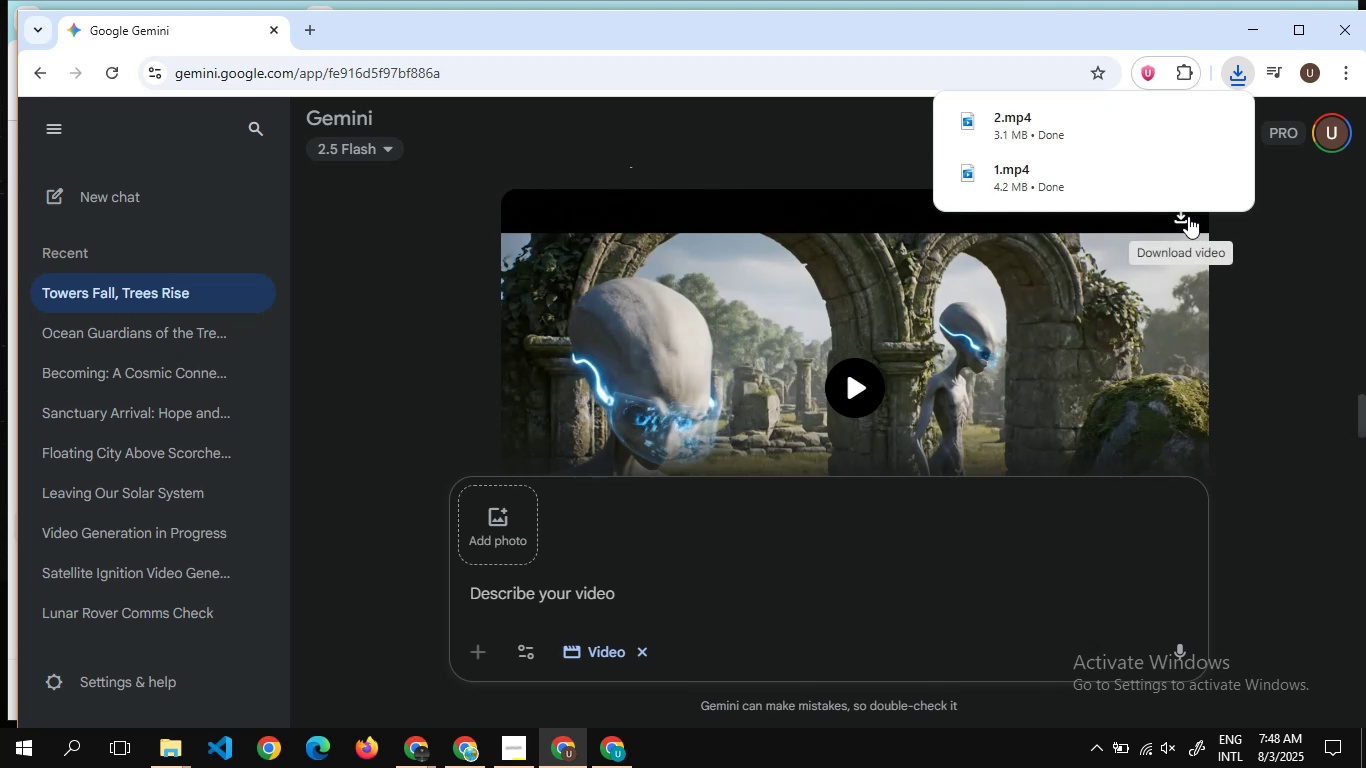 
left_click([1188, 216])
 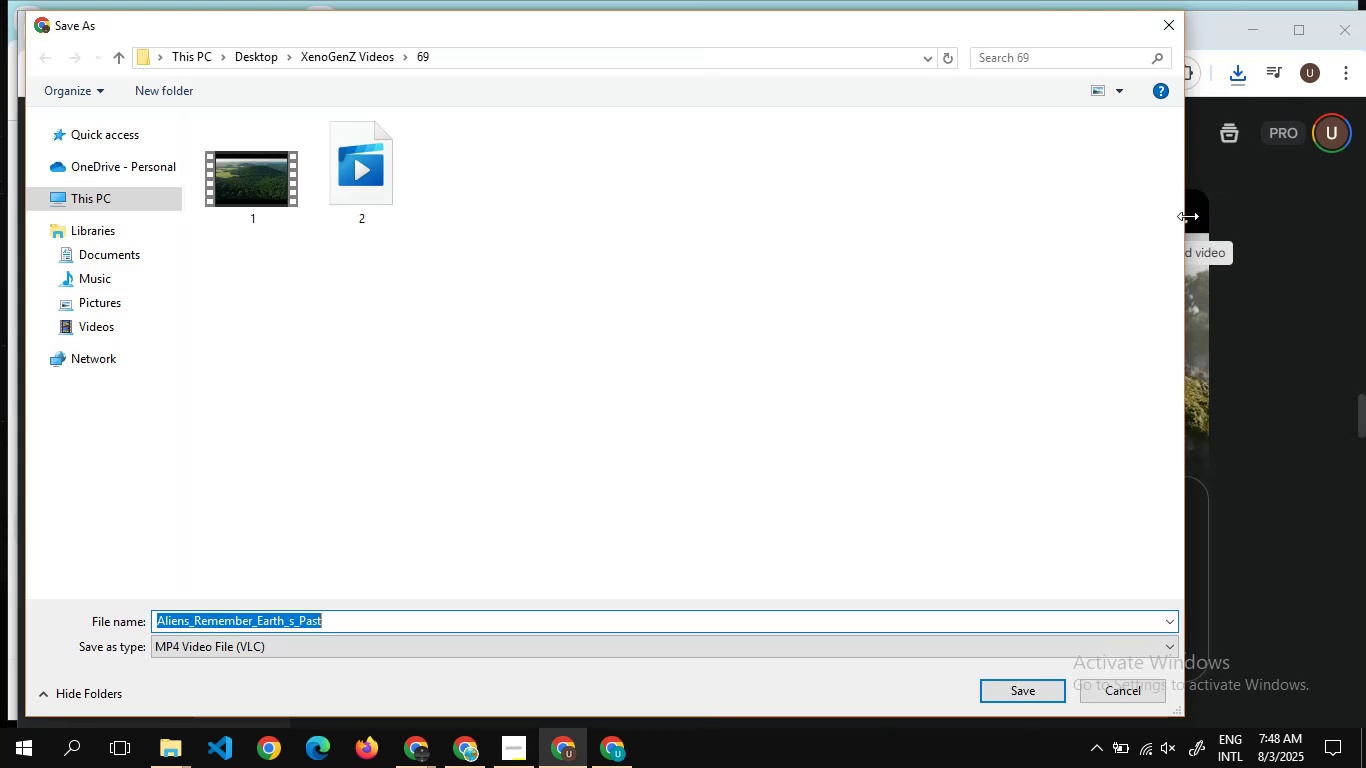 
wait(6.84)
 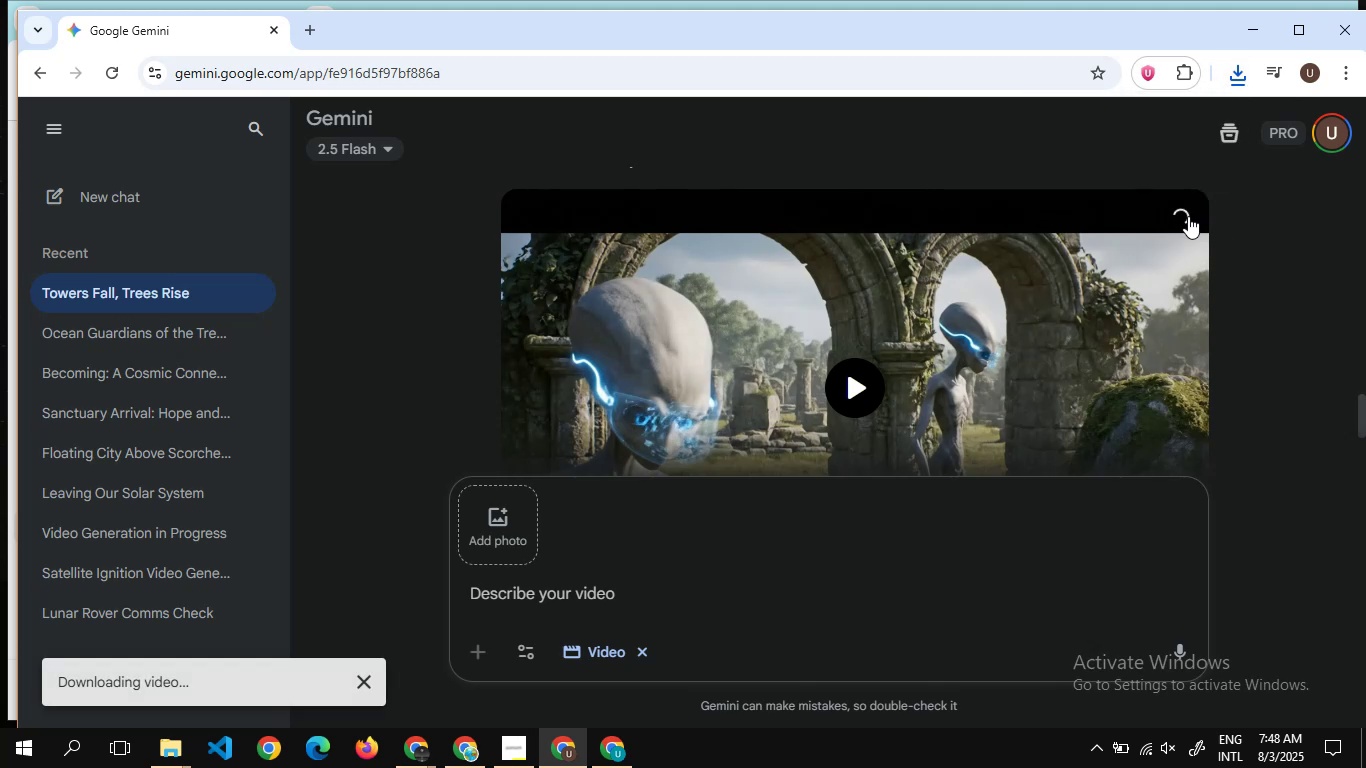 
key(3)
 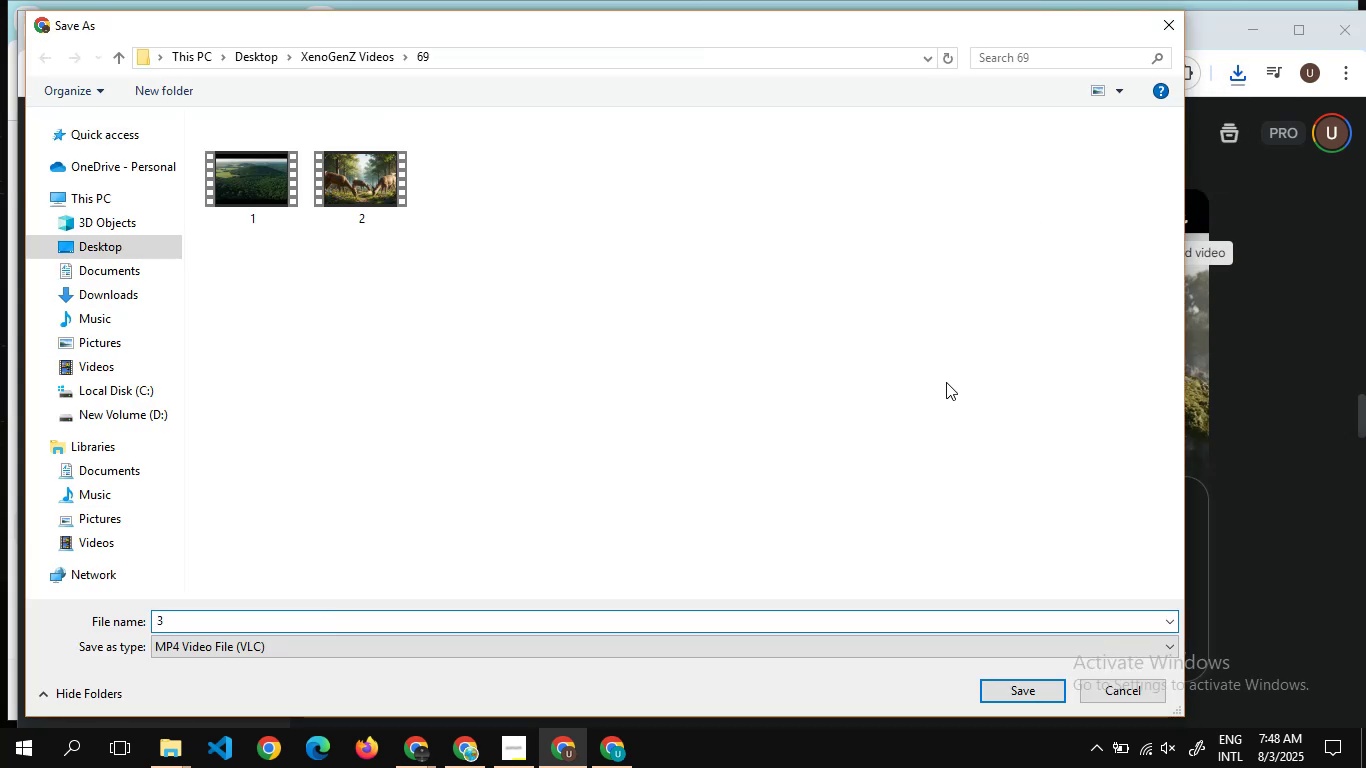 
key(Enter)
 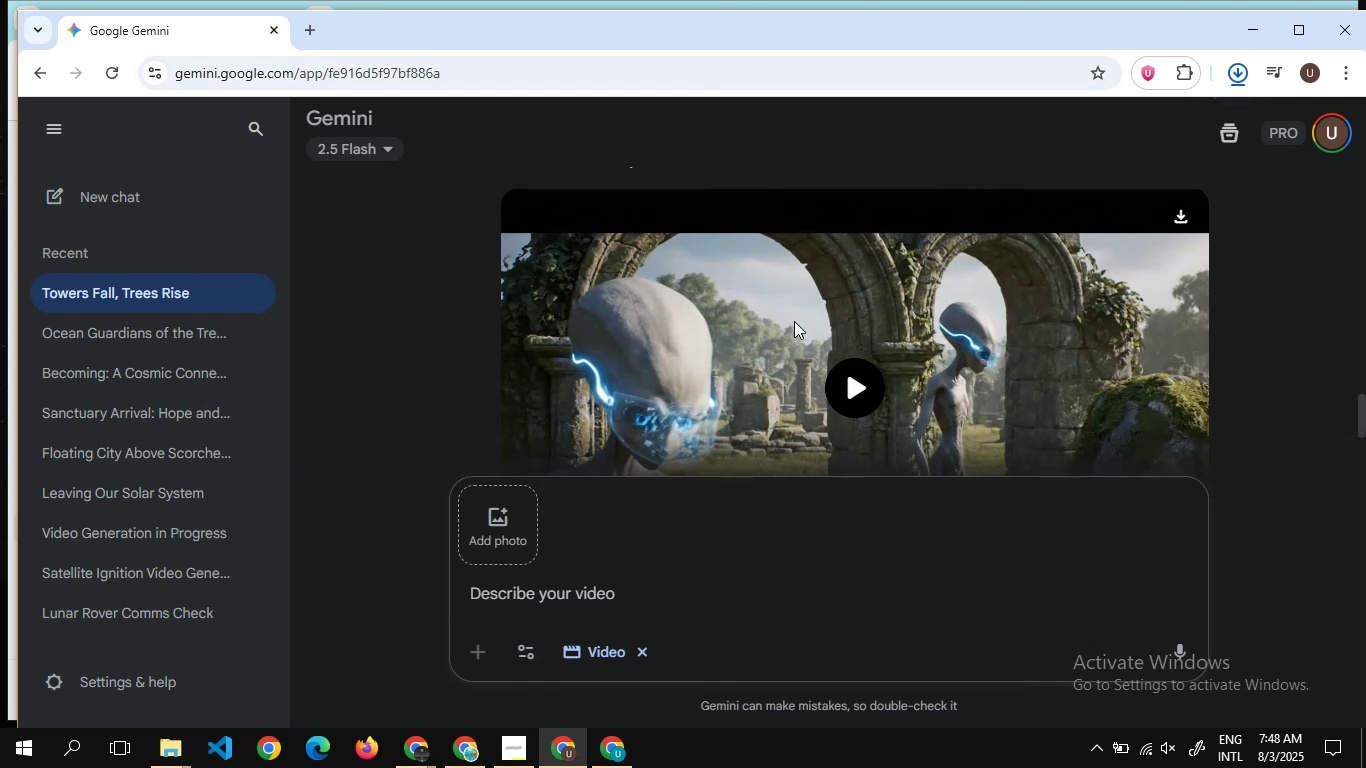 
scroll: coordinate [851, 252], scroll_direction: down, amount: 7.0
 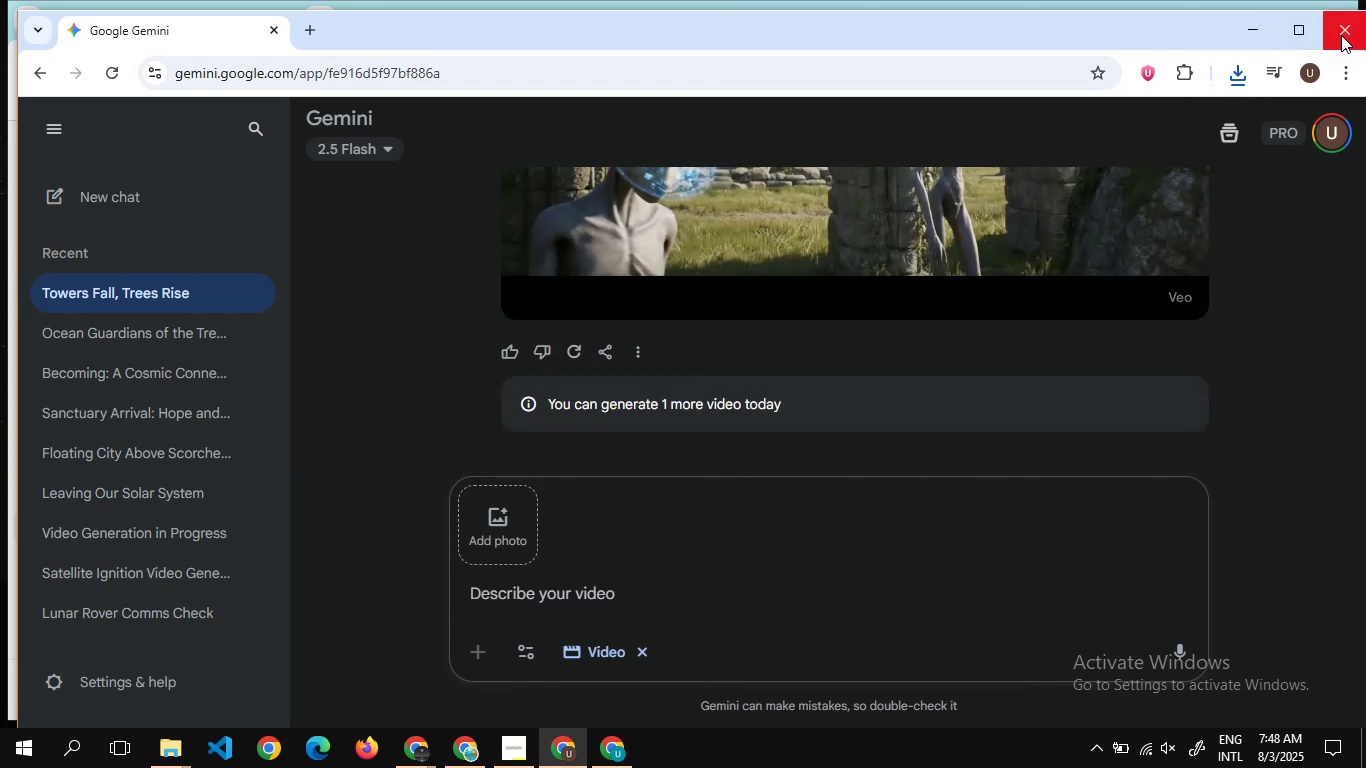 
left_click([1341, 35])
 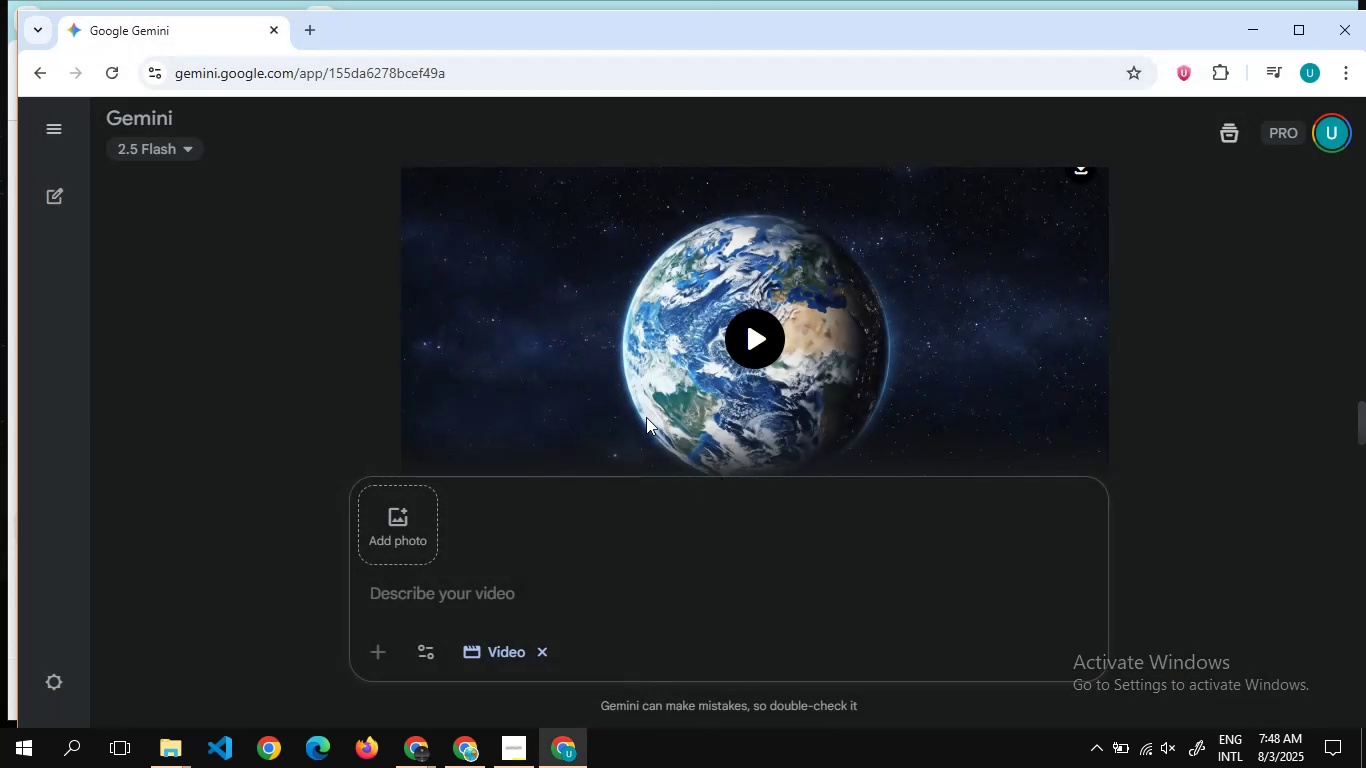 
scroll: coordinate [640, 364], scroll_direction: up, amount: 19.0
 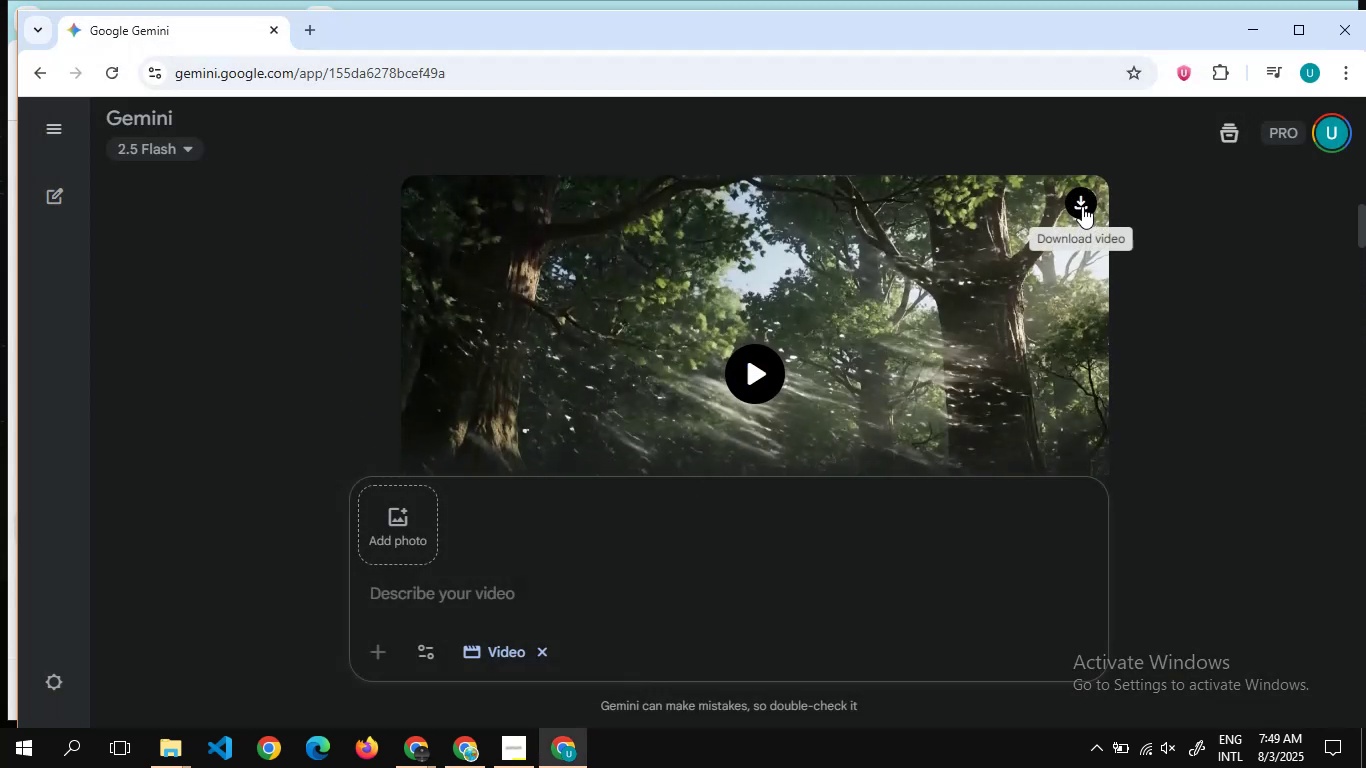 
left_click([1082, 205])
 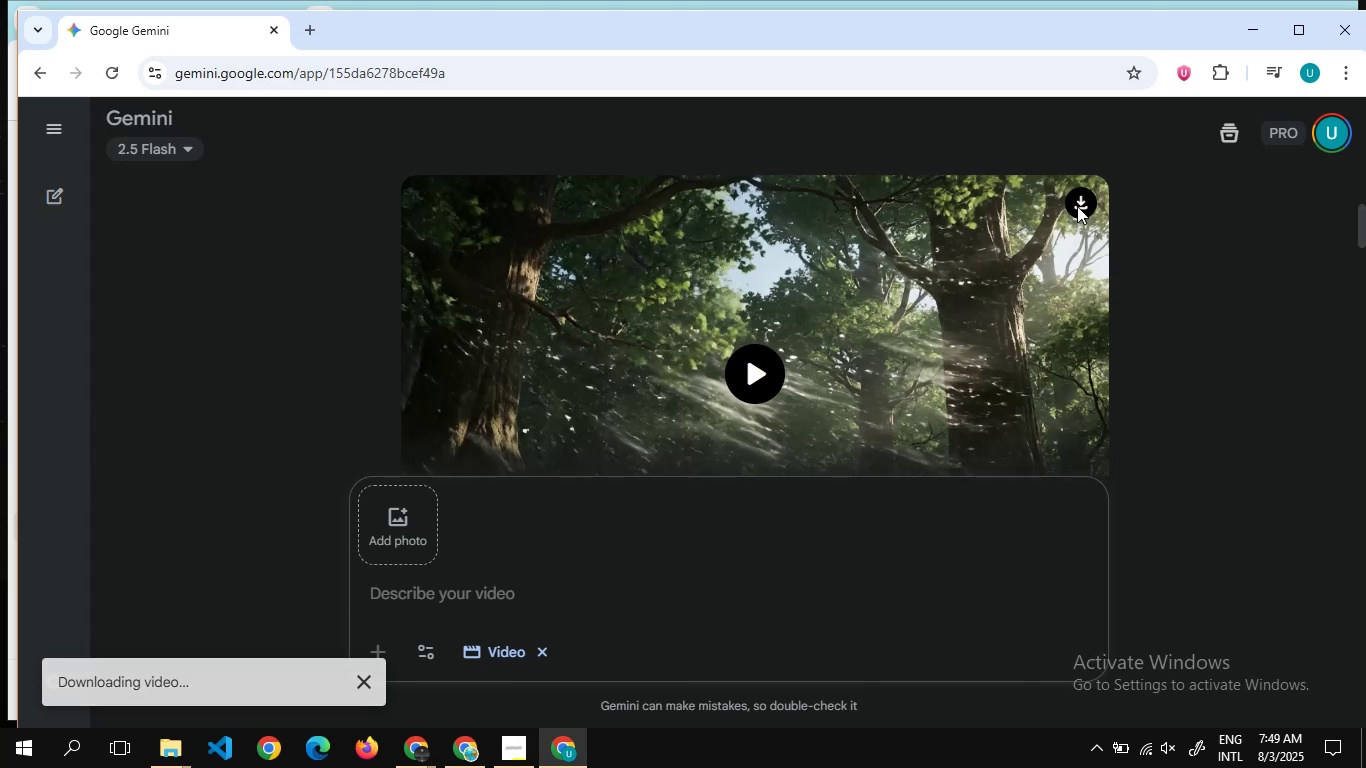 
wait(9.42)
 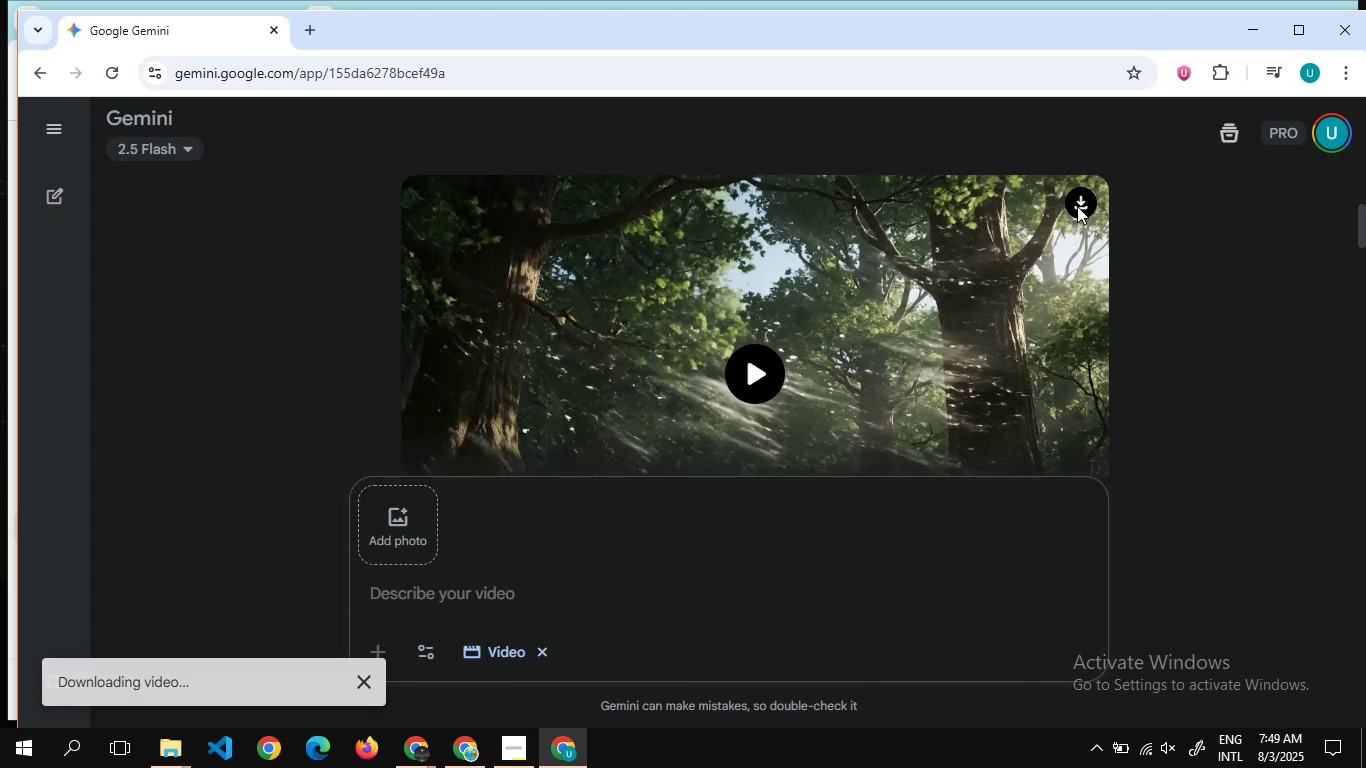 
double_click([360, 55])
 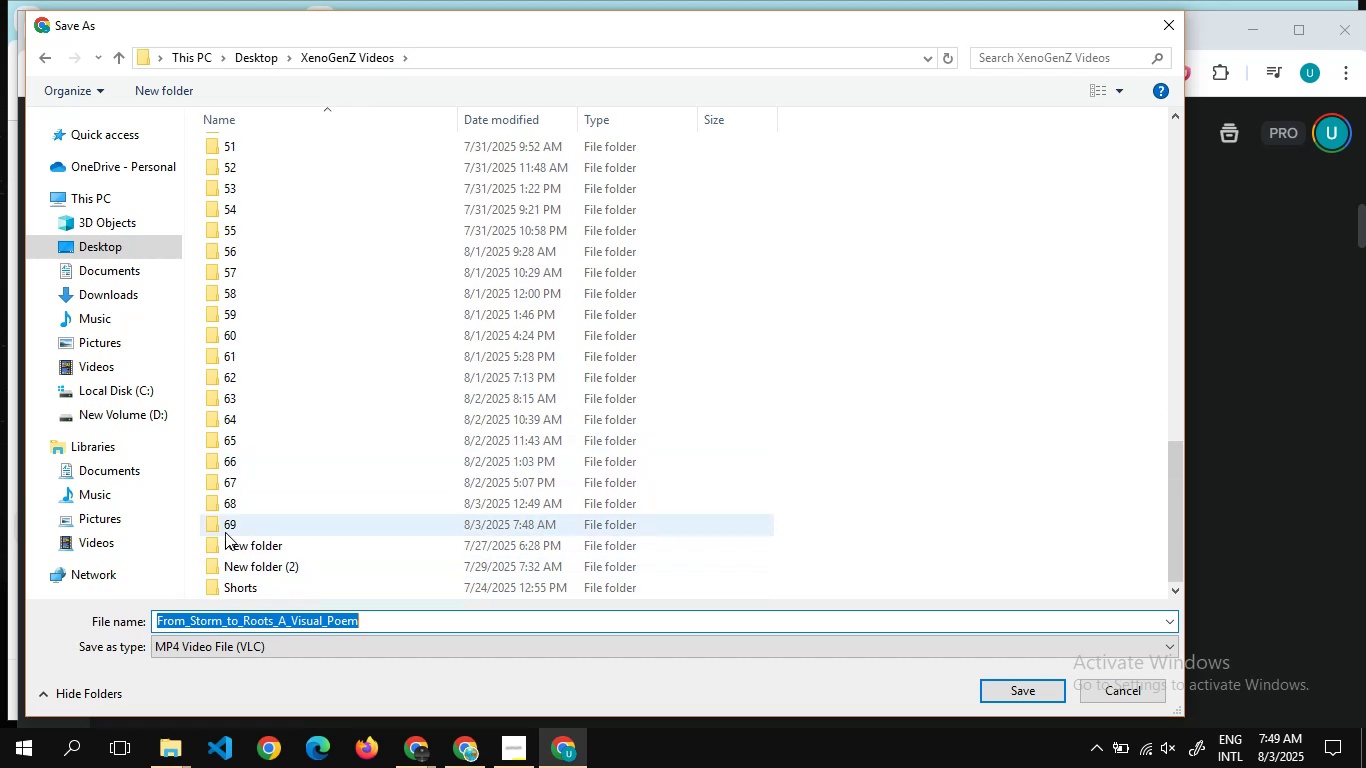 
double_click([226, 527])
 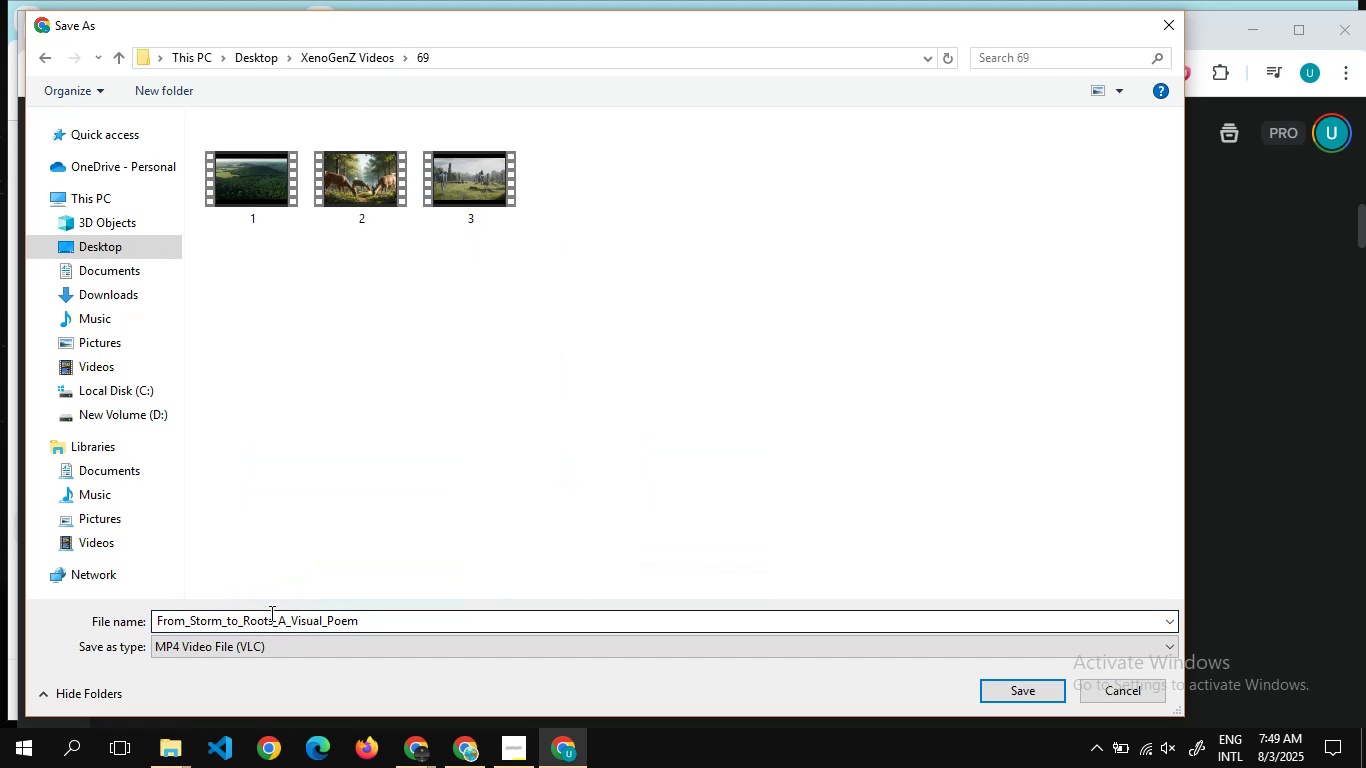 
left_click([270, 613])
 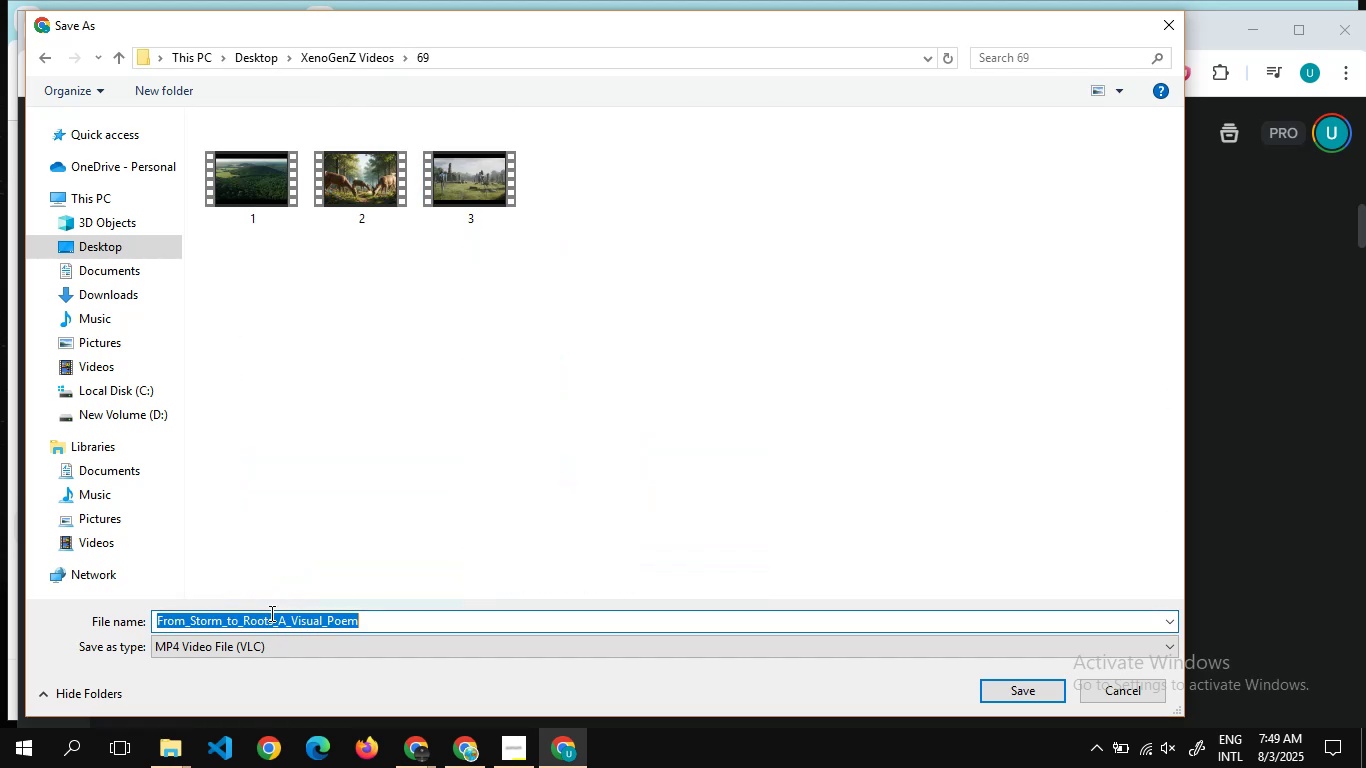 
key(4)
 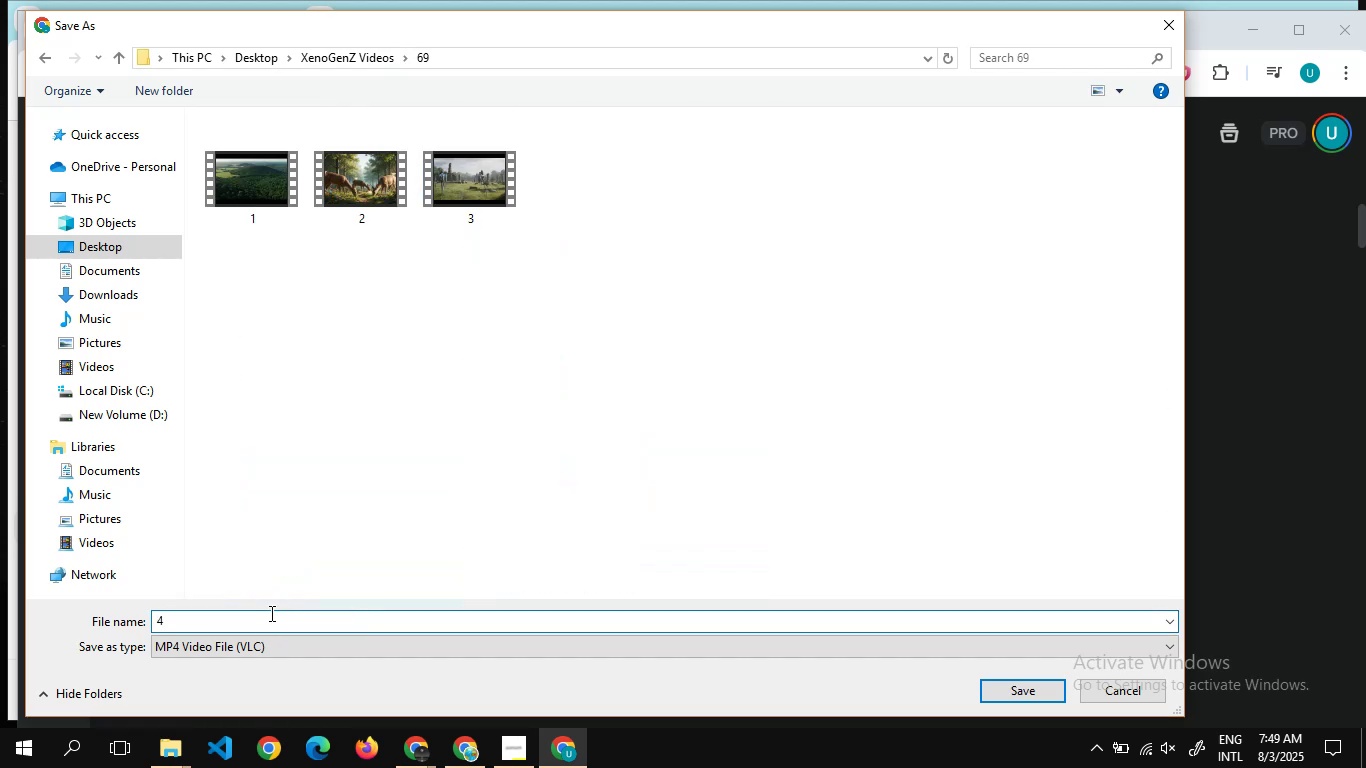 
key(Enter)
 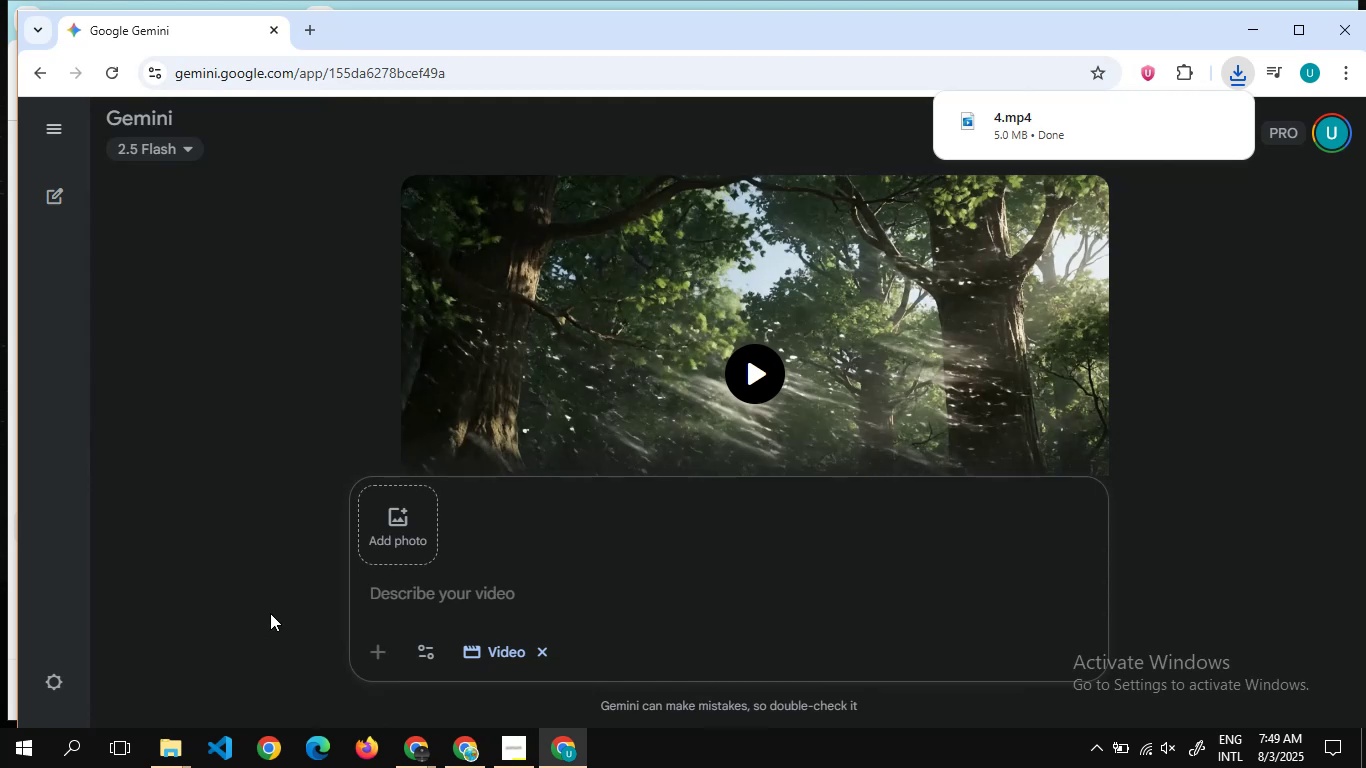 
wait(9.95)
 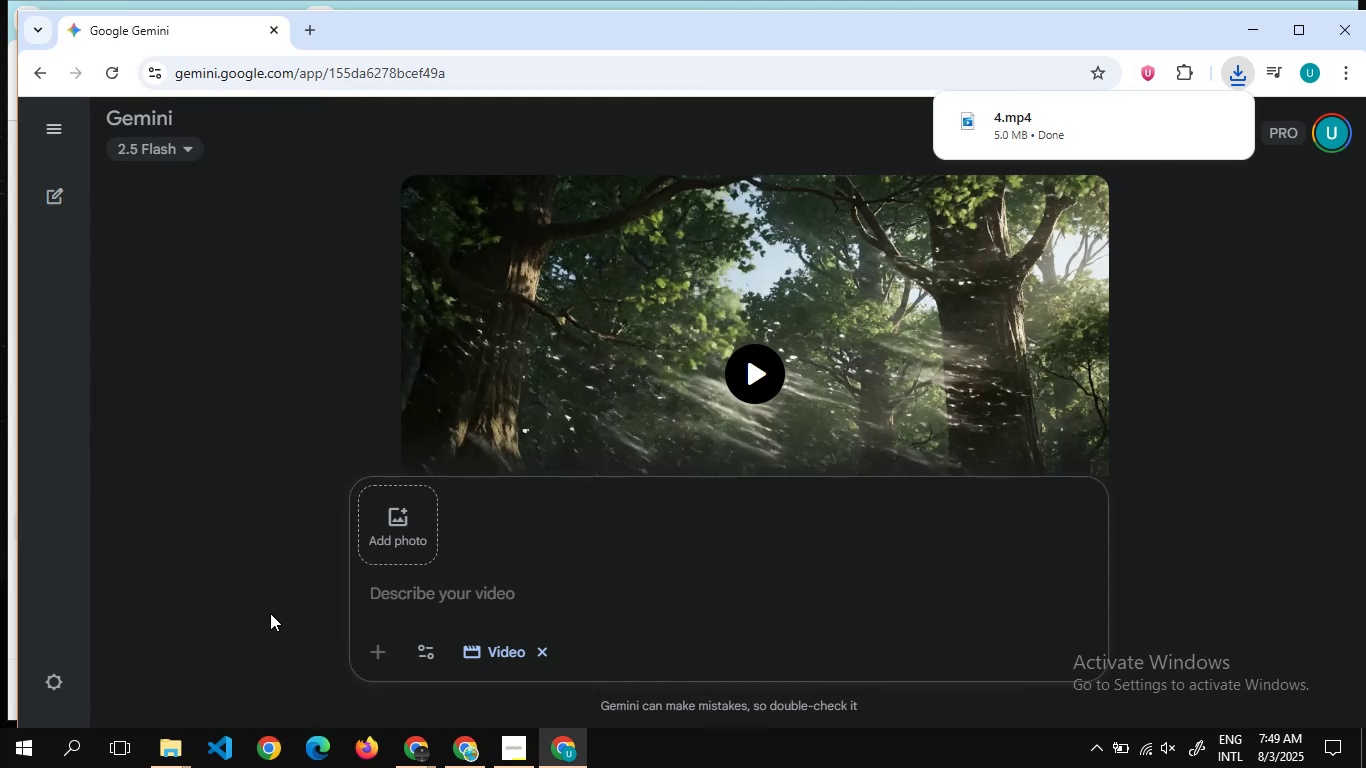 
scroll: coordinate [604, 256], scroll_direction: down, amount: 7.0
 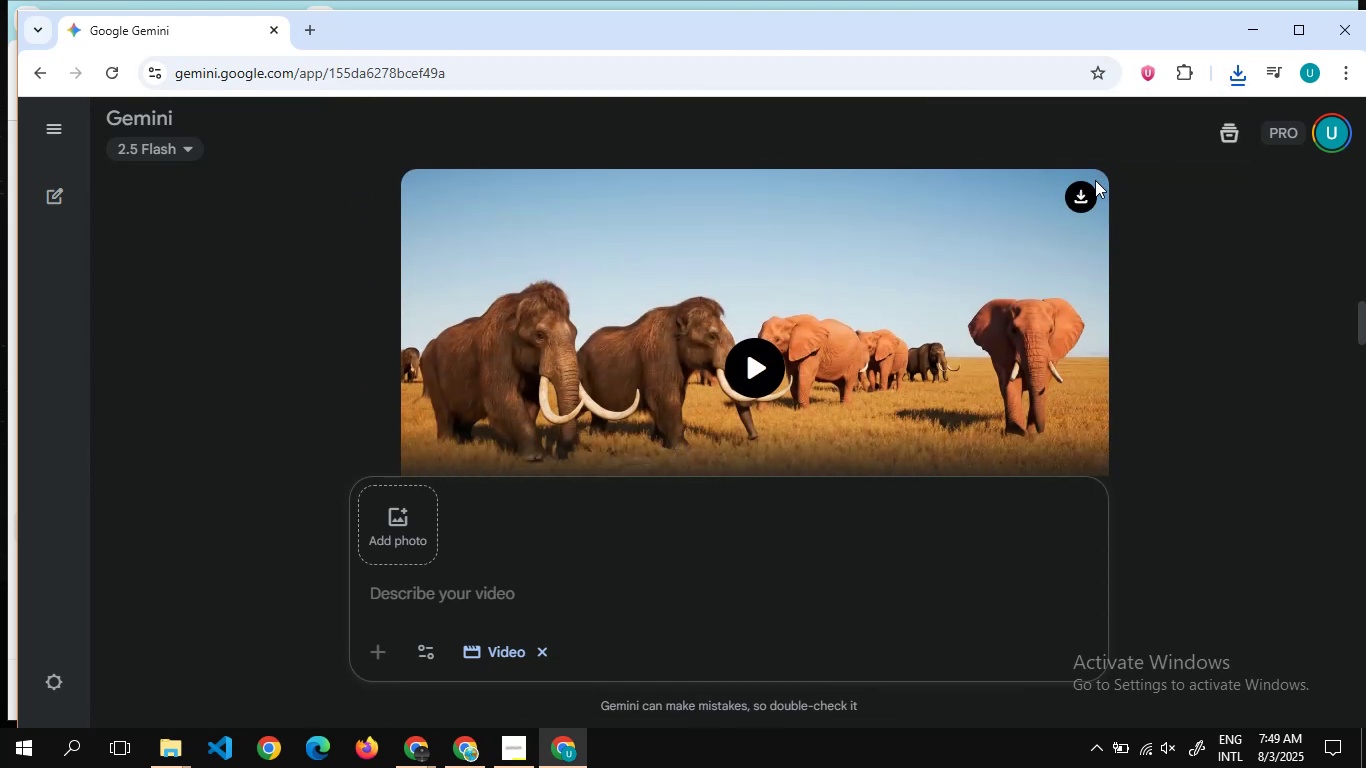 
left_click([1080, 192])
 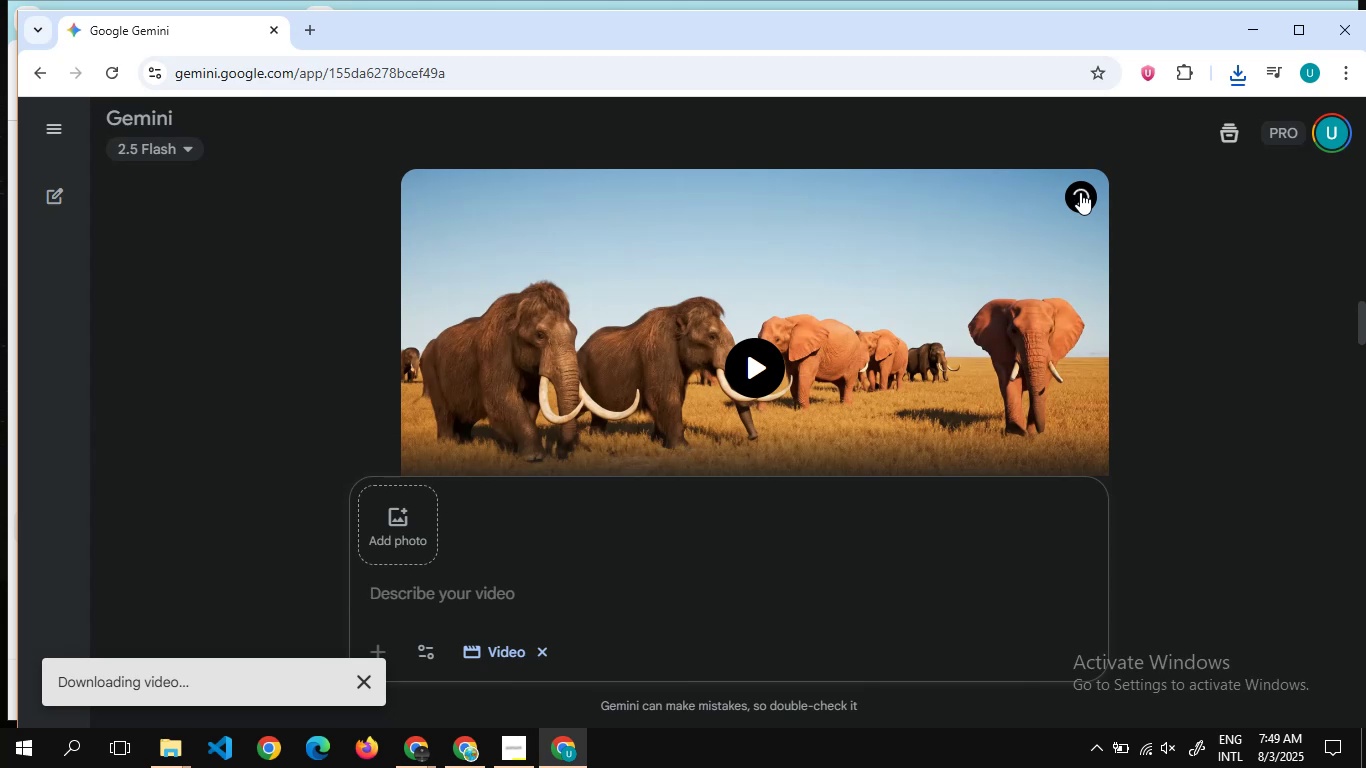 
wait(11.21)
 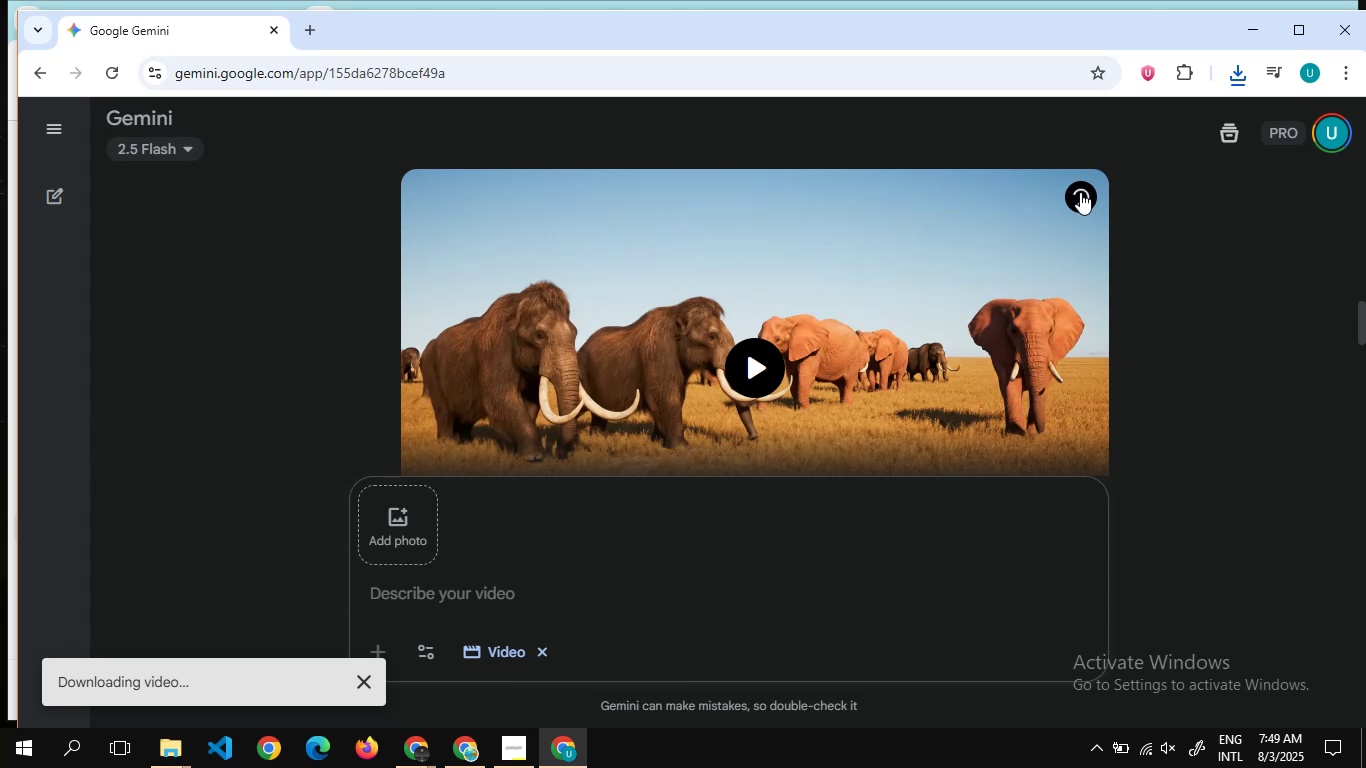 
scroll: coordinate [791, 336], scroll_direction: down, amount: 5.0
 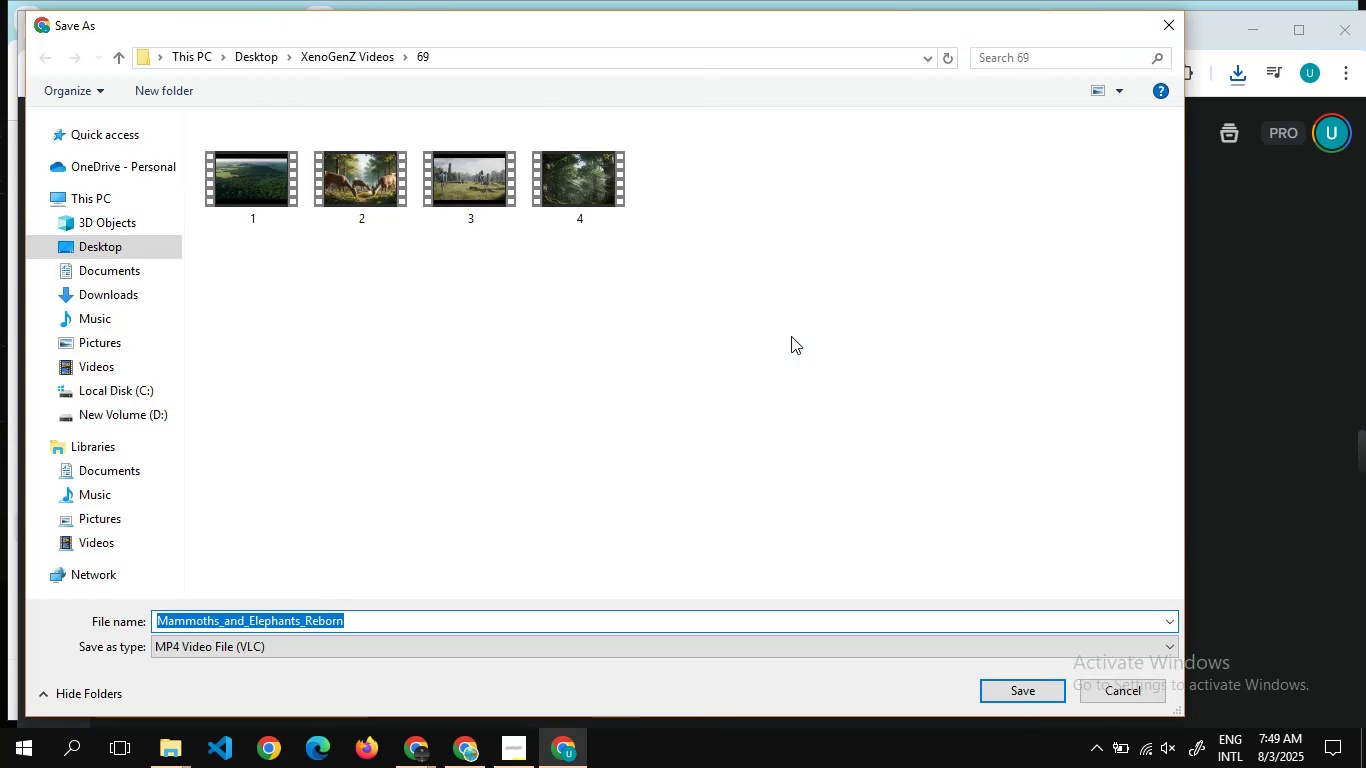 
key(5)
 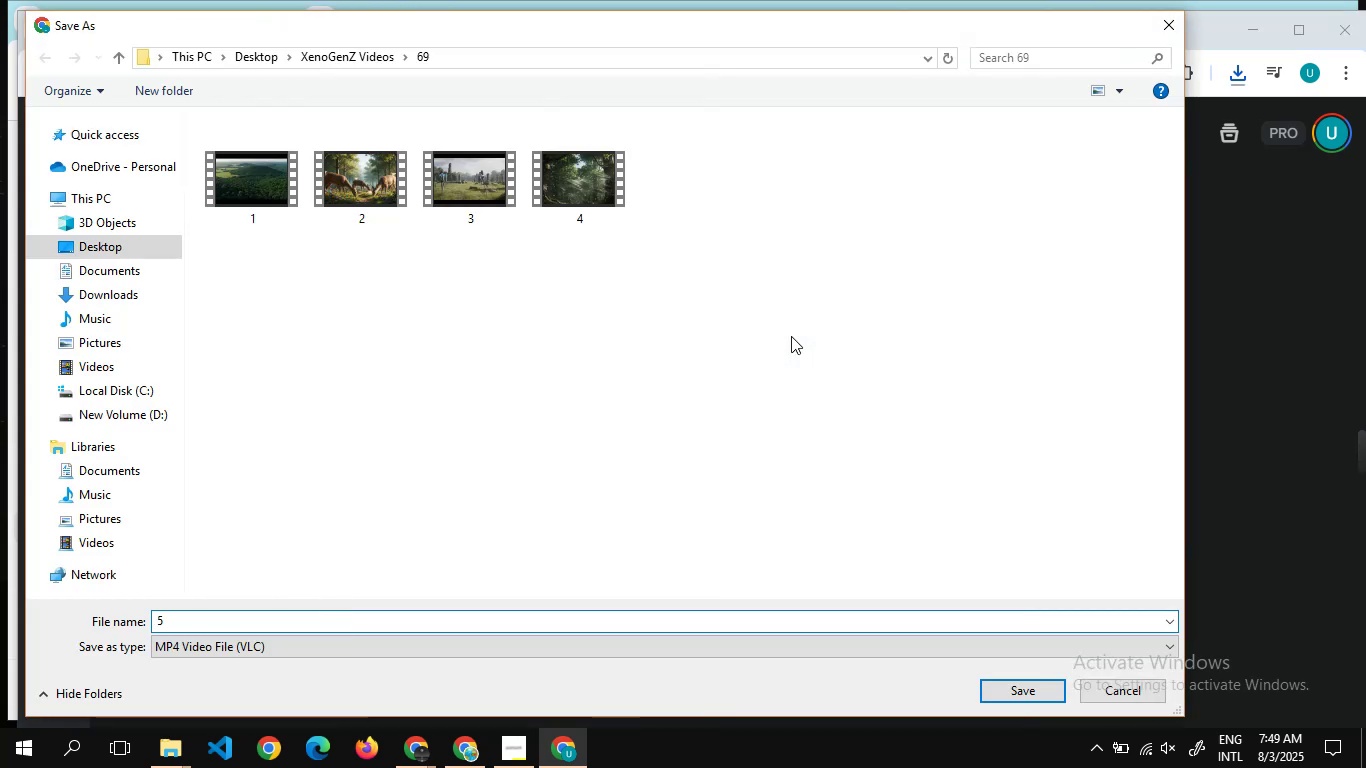 
key(Enter)
 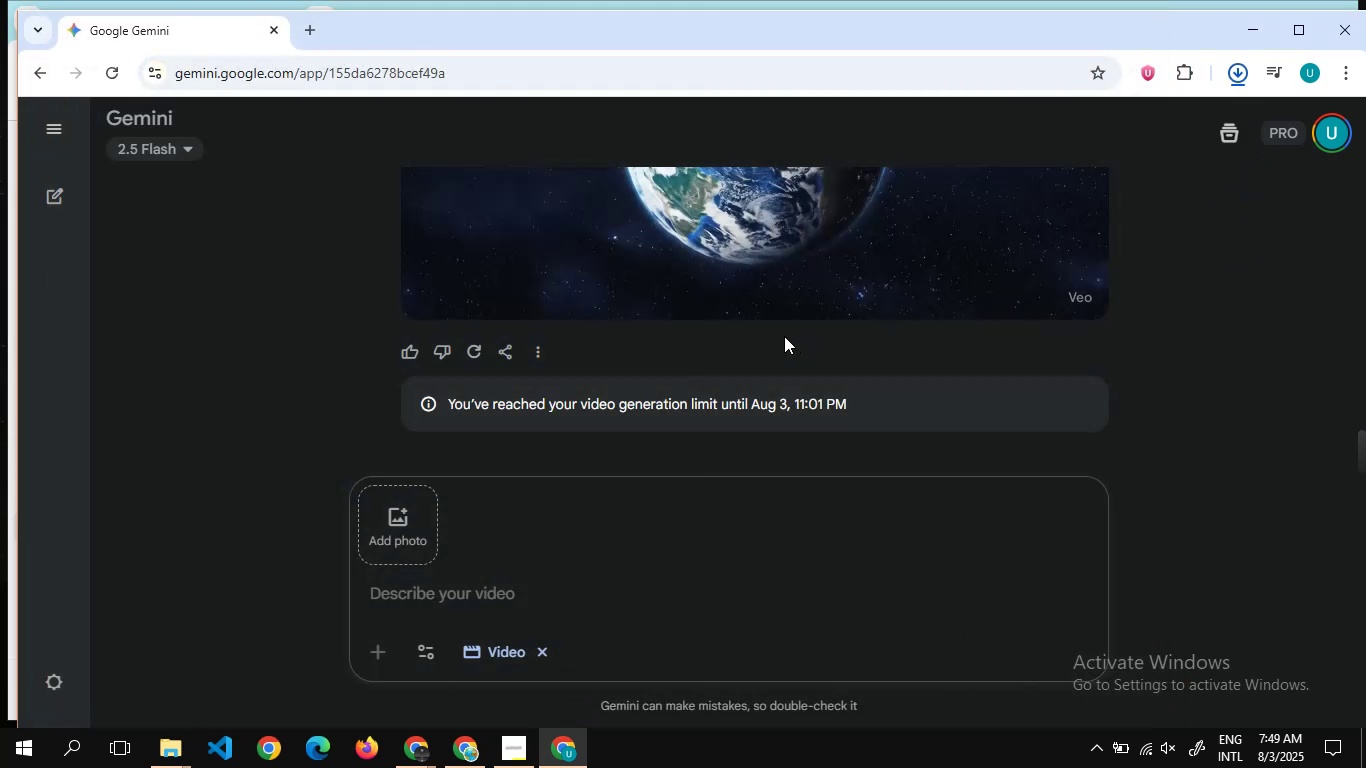 
scroll: coordinate [663, 278], scroll_direction: none, amount: 0.0
 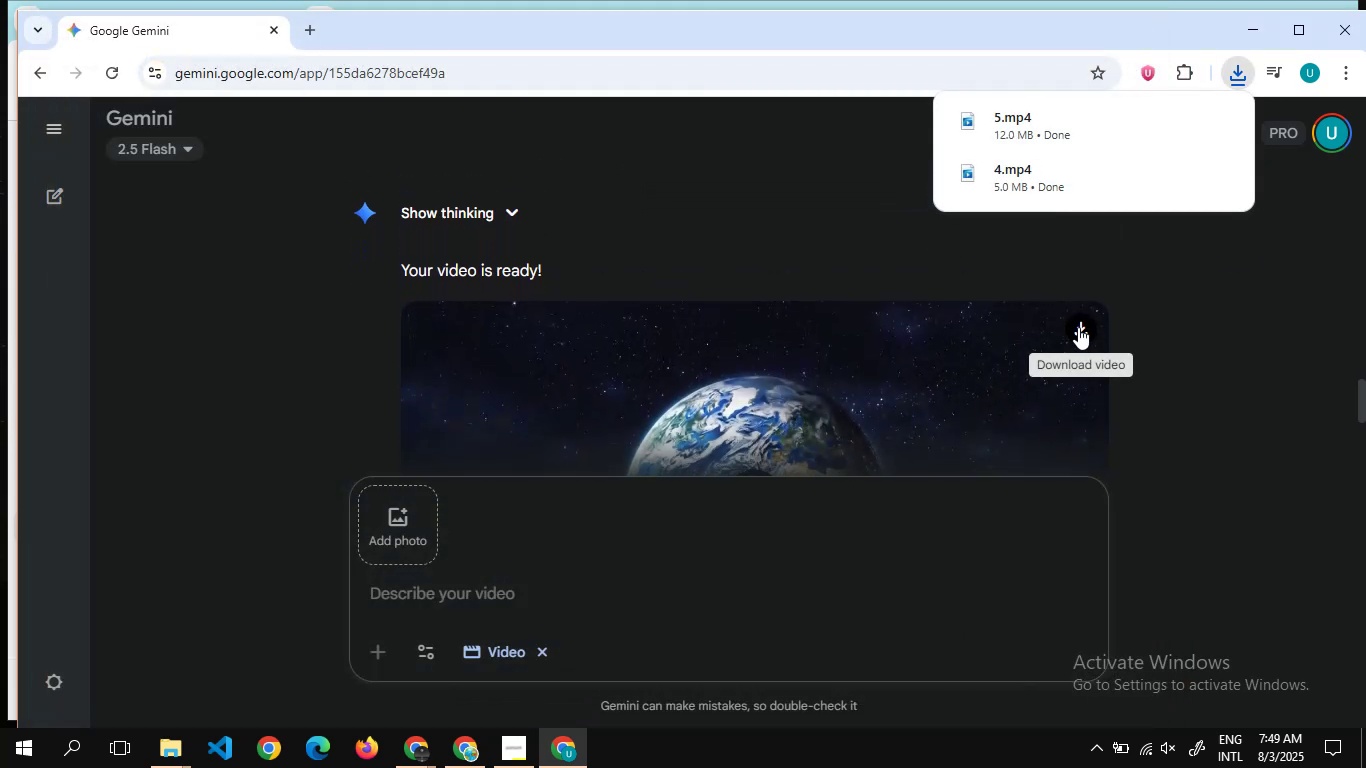 
left_click([1081, 330])
 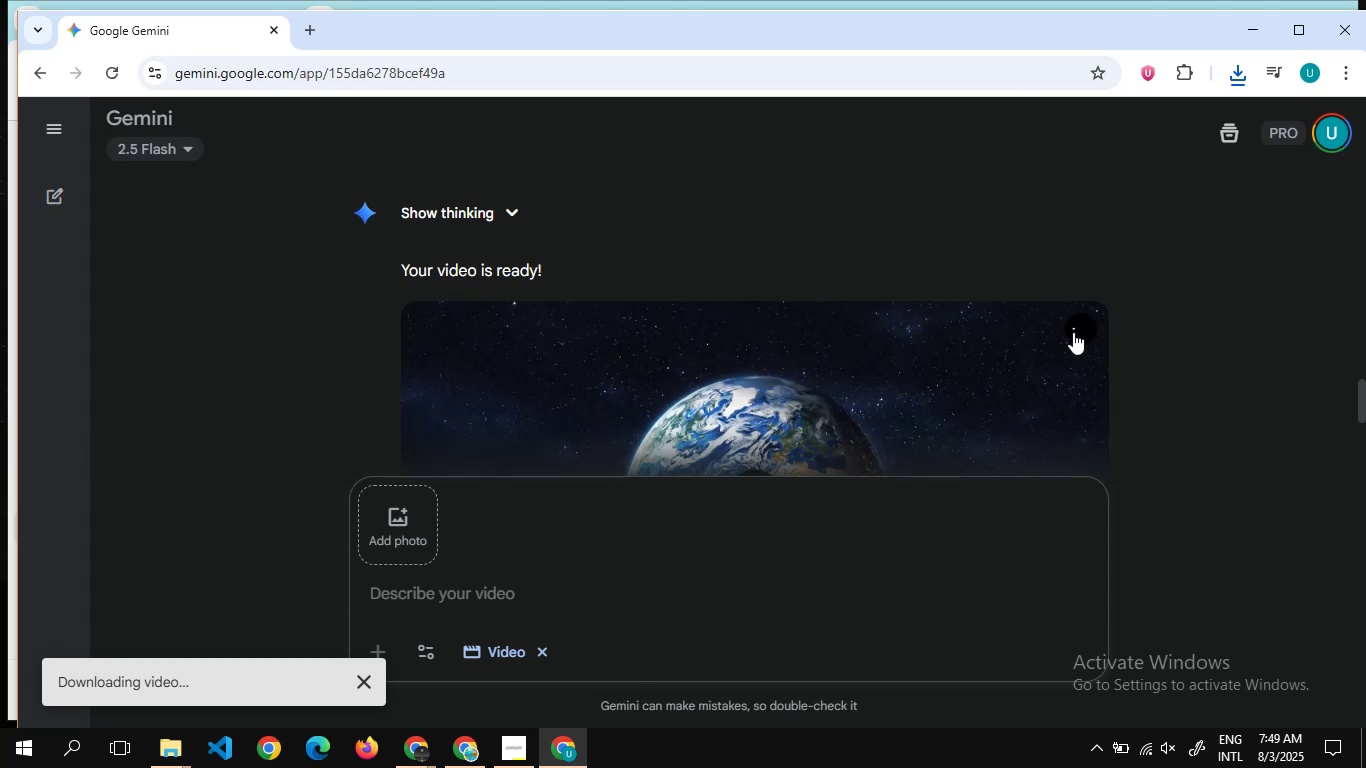 
wait(9.16)
 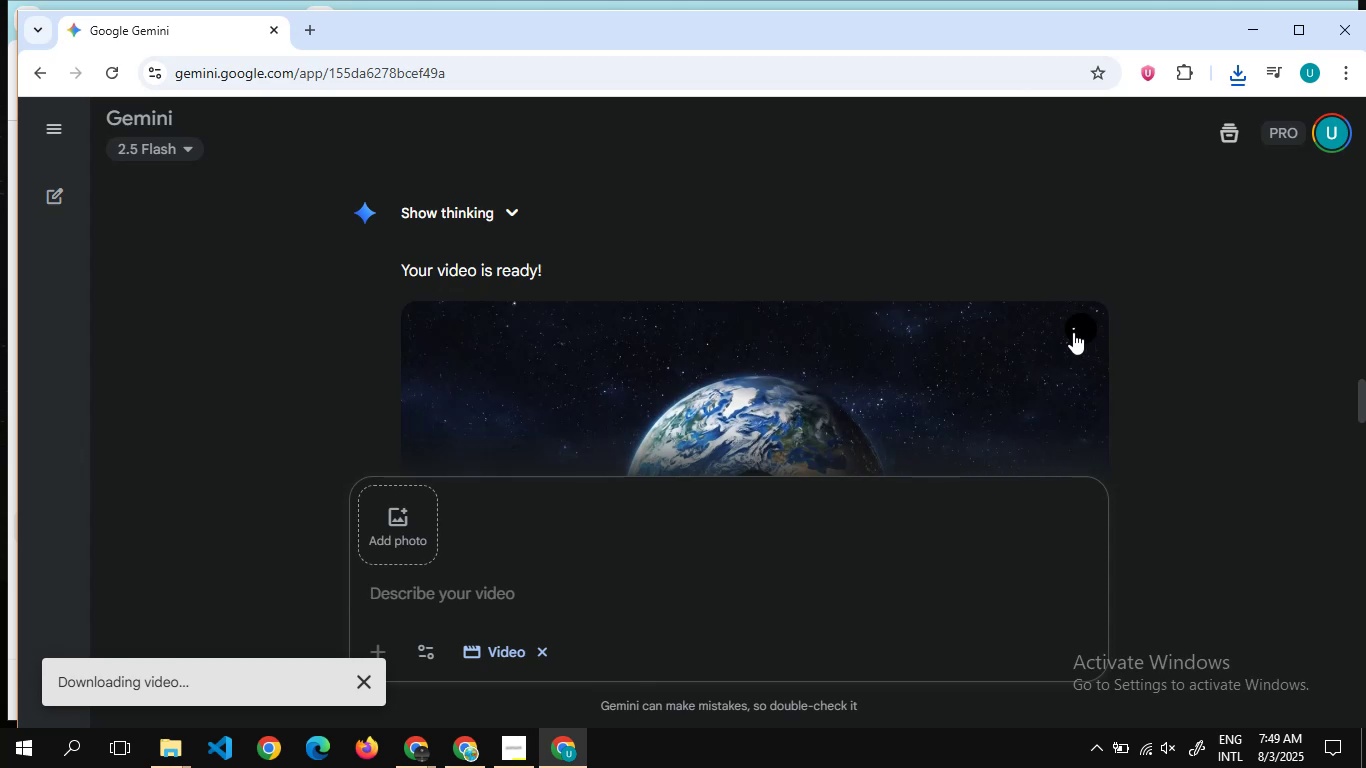 
key(6)
 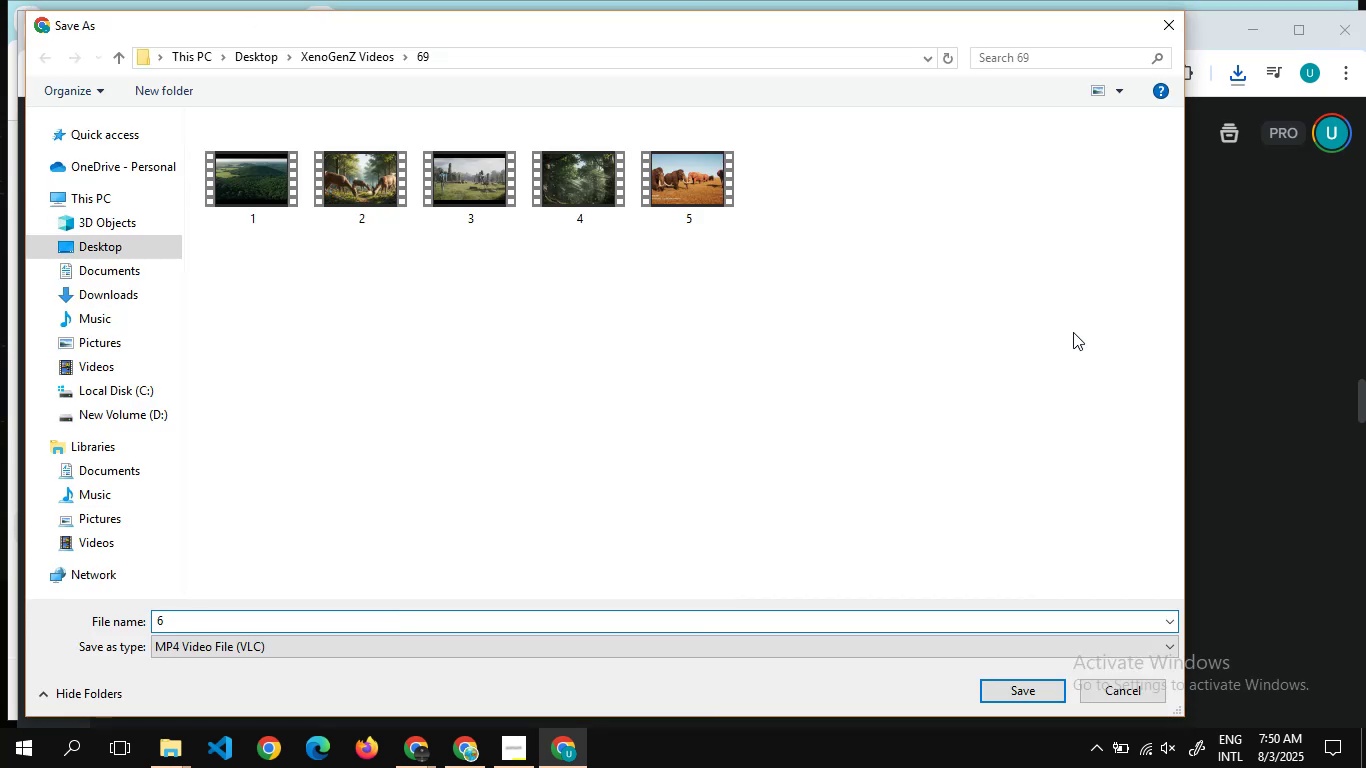 
key(Shift+ShiftRight)
 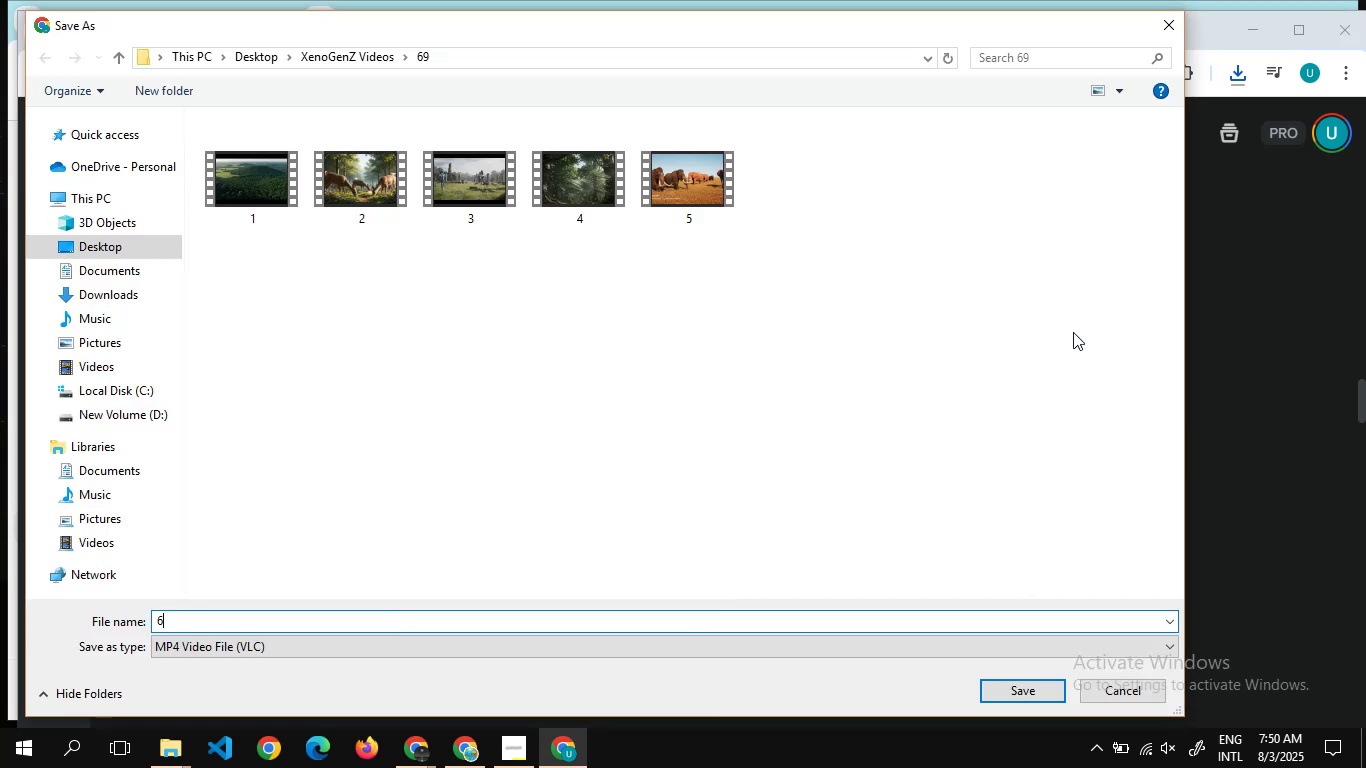 
key(Enter)
 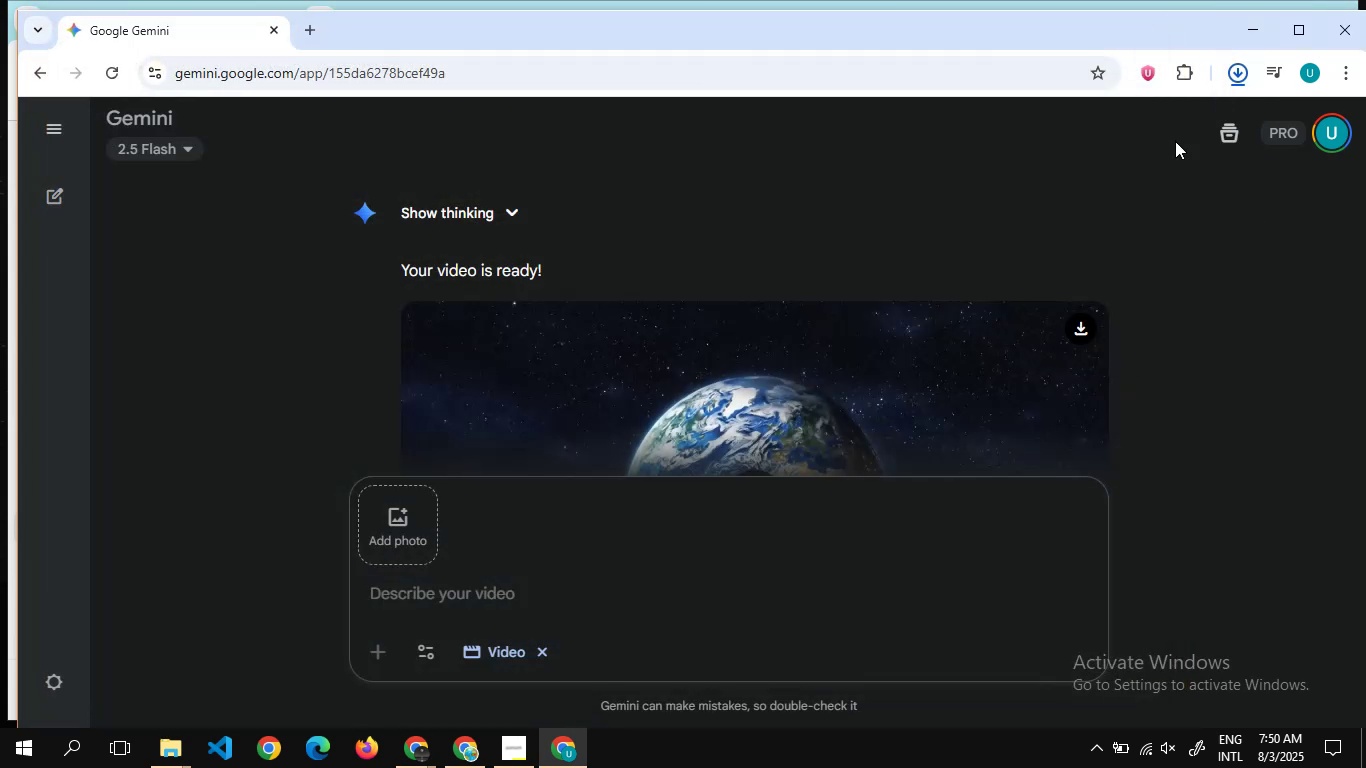 
scroll: coordinate [1058, 316], scroll_direction: none, amount: 0.0
 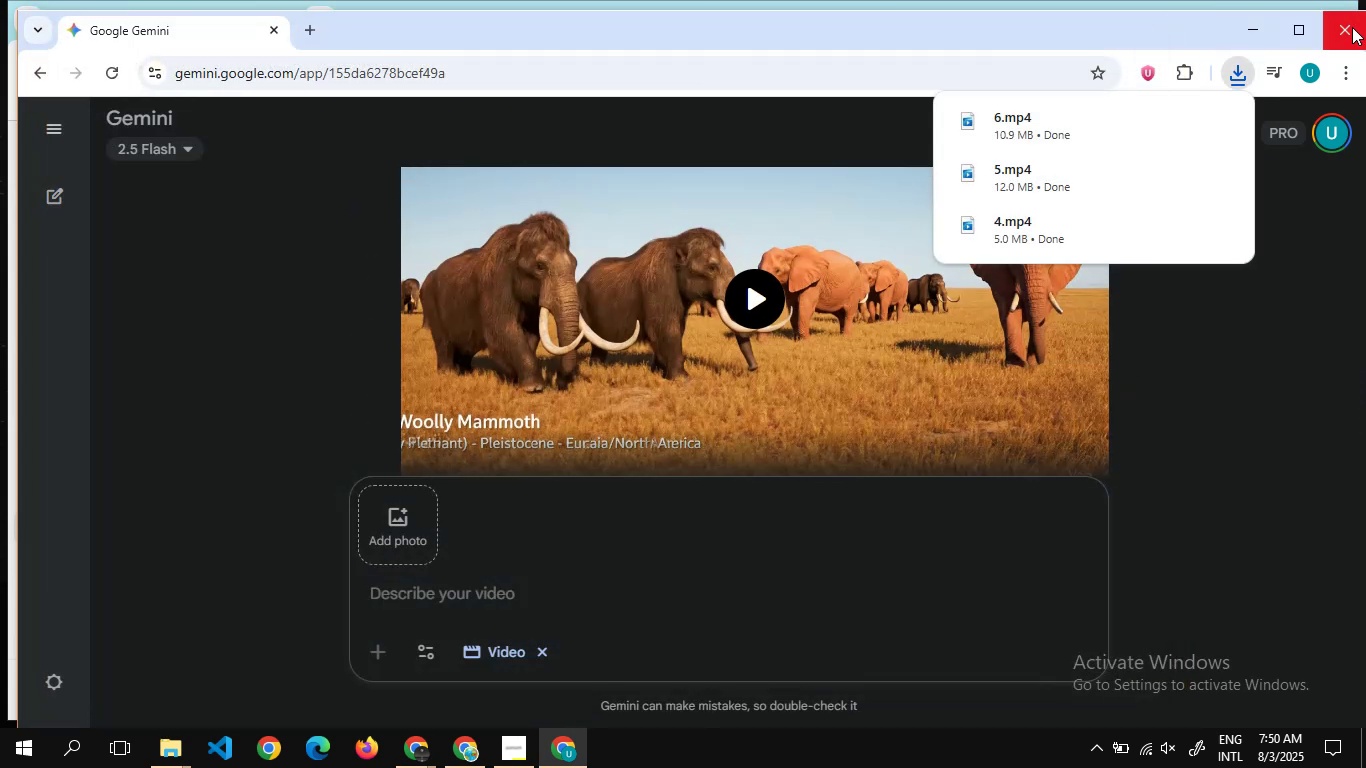 
left_click([1349, 30])
 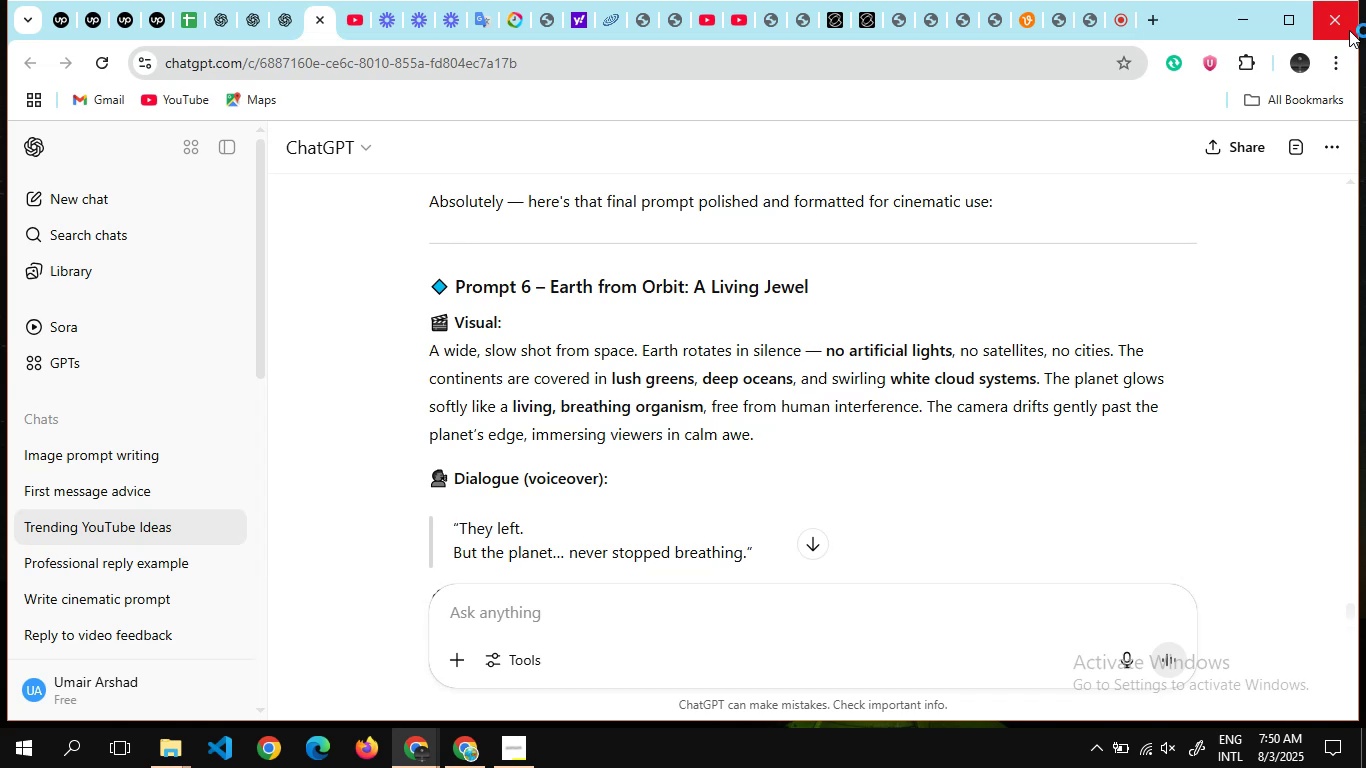 
wait(18.89)
 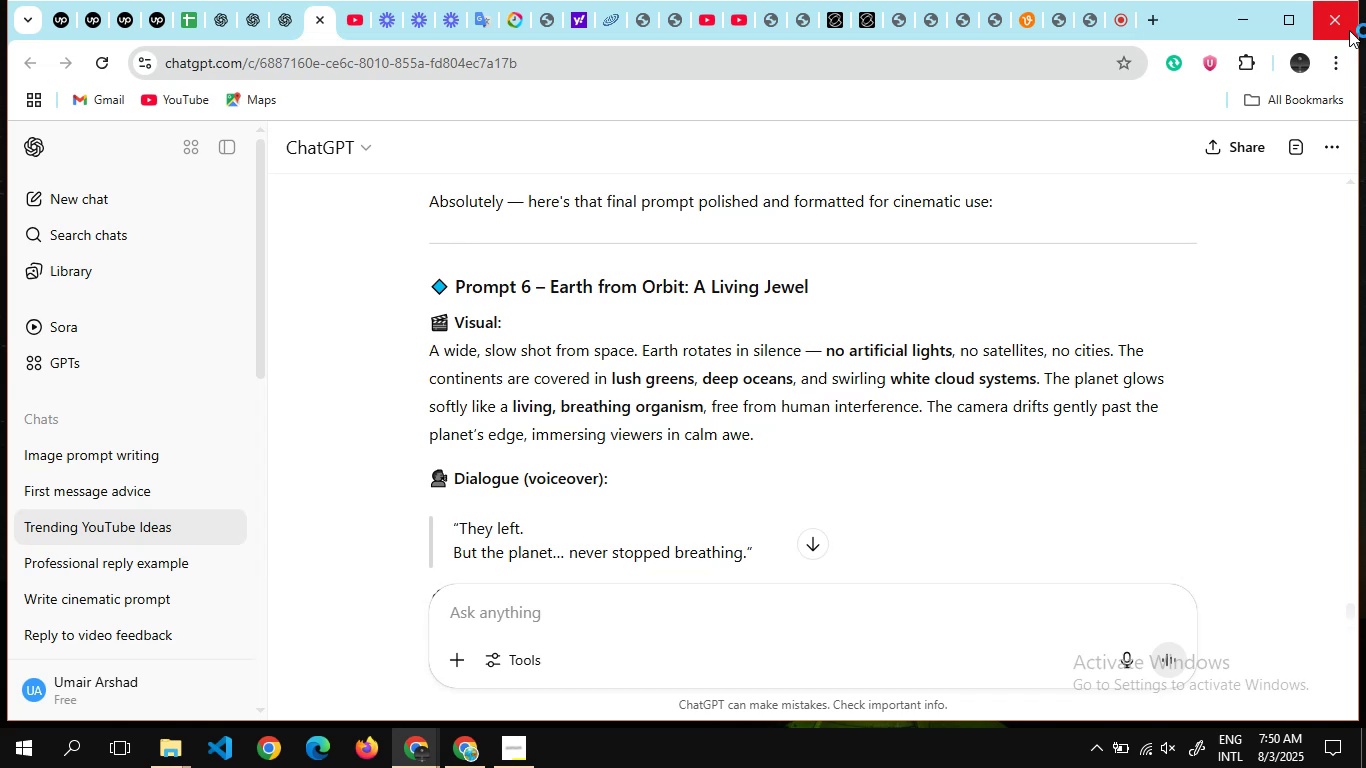 
scroll: coordinate [904, 172], scroll_direction: down, amount: 13.0
 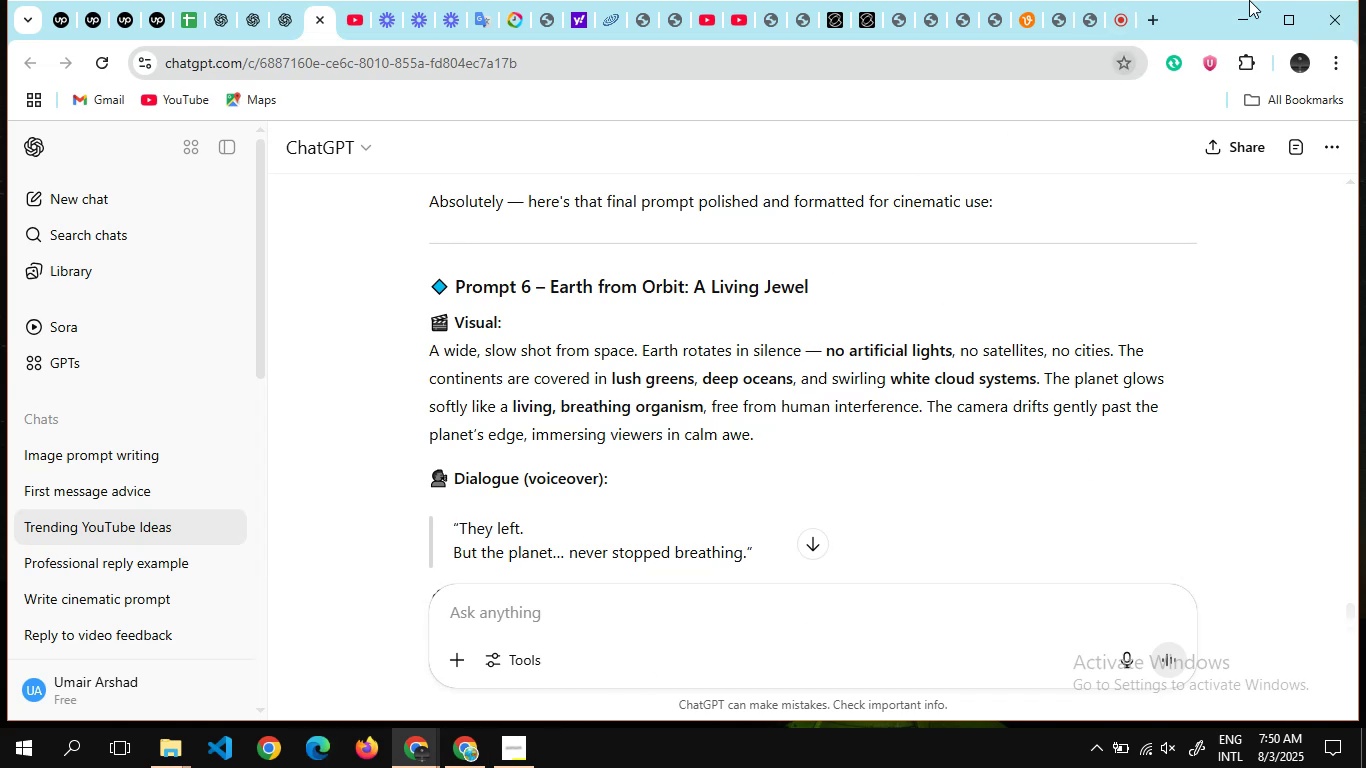 
left_click([1239, 5])
 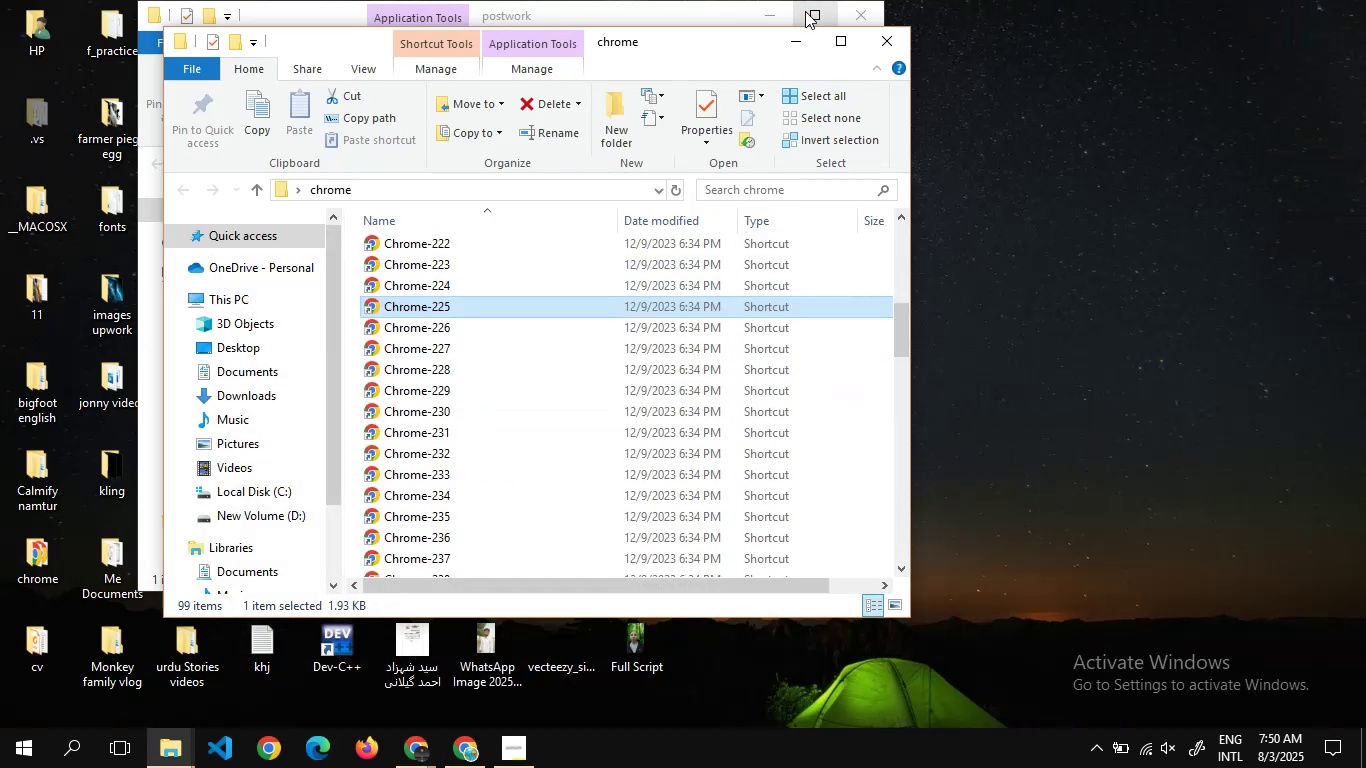 
left_click([791, 43])
 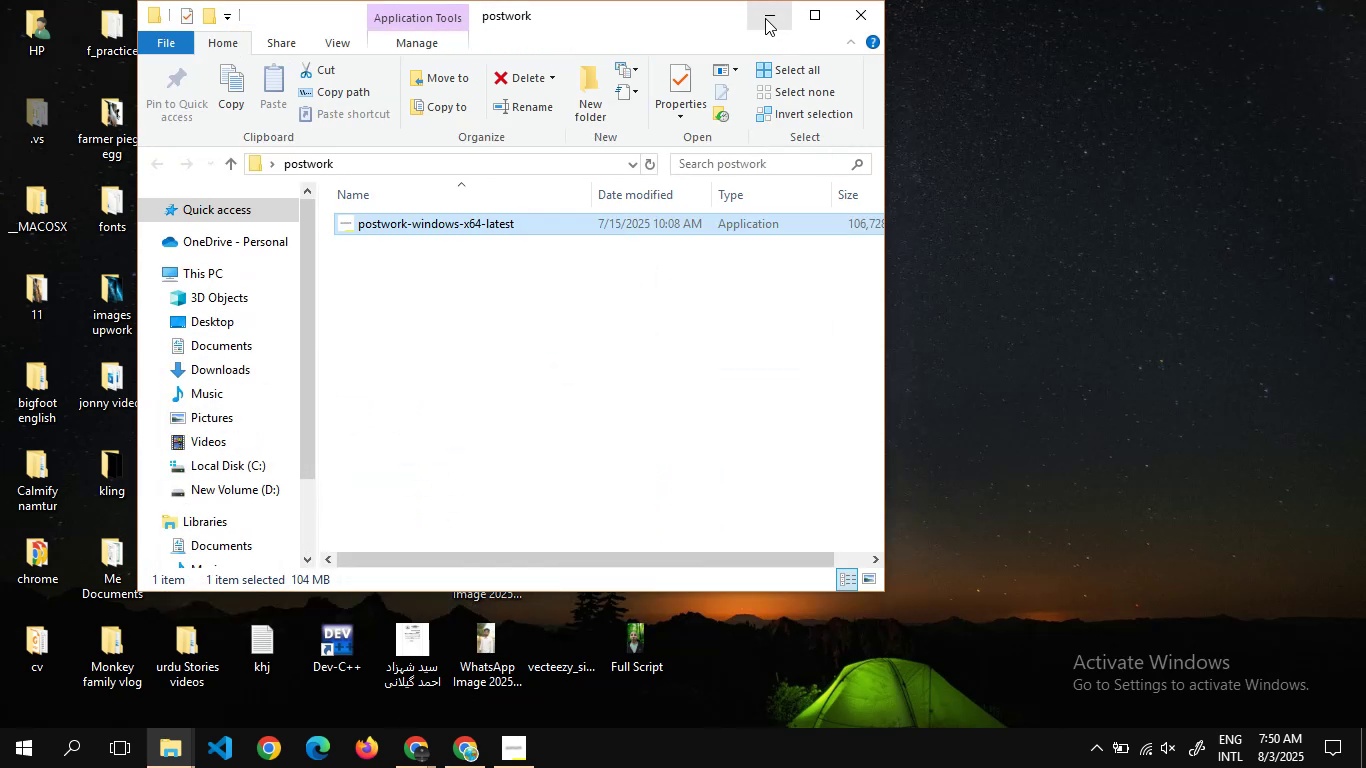 
left_click([765, 18])
 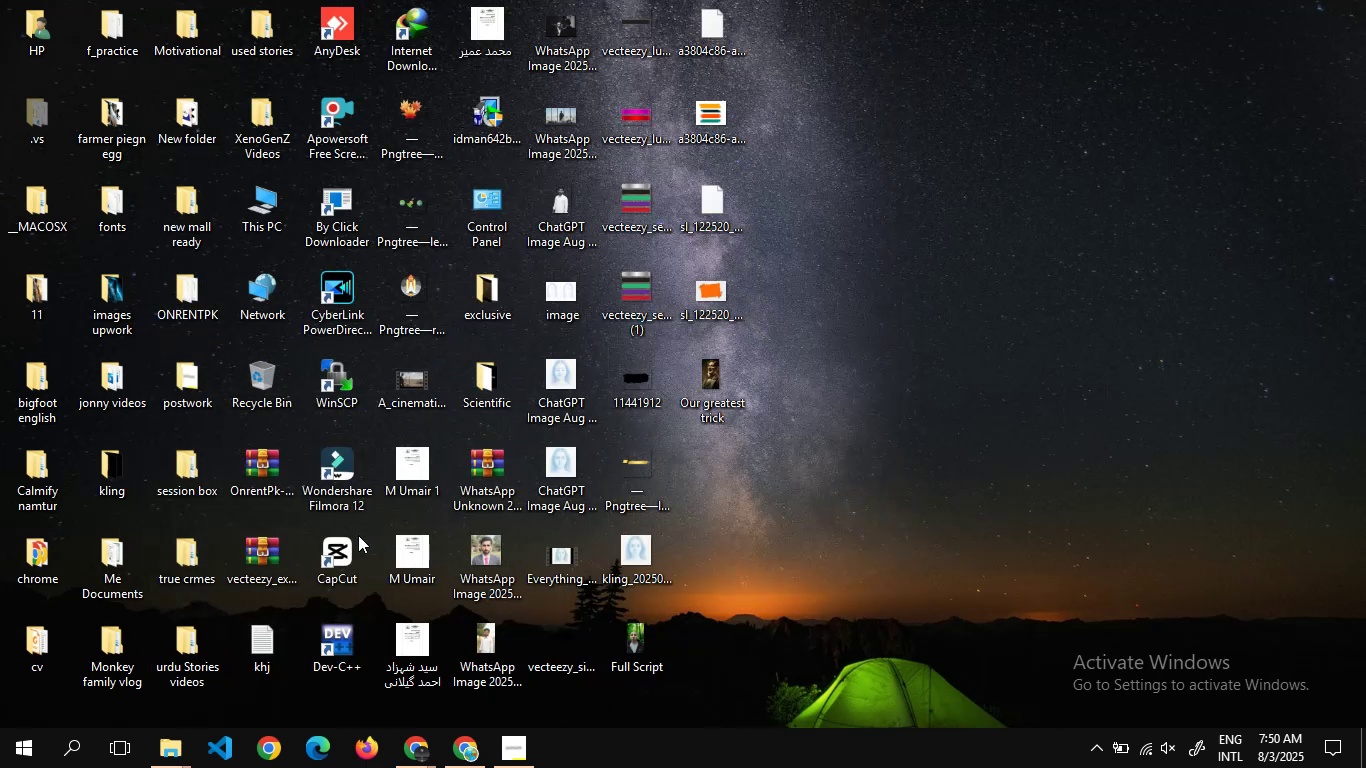 
right_click([354, 544])
 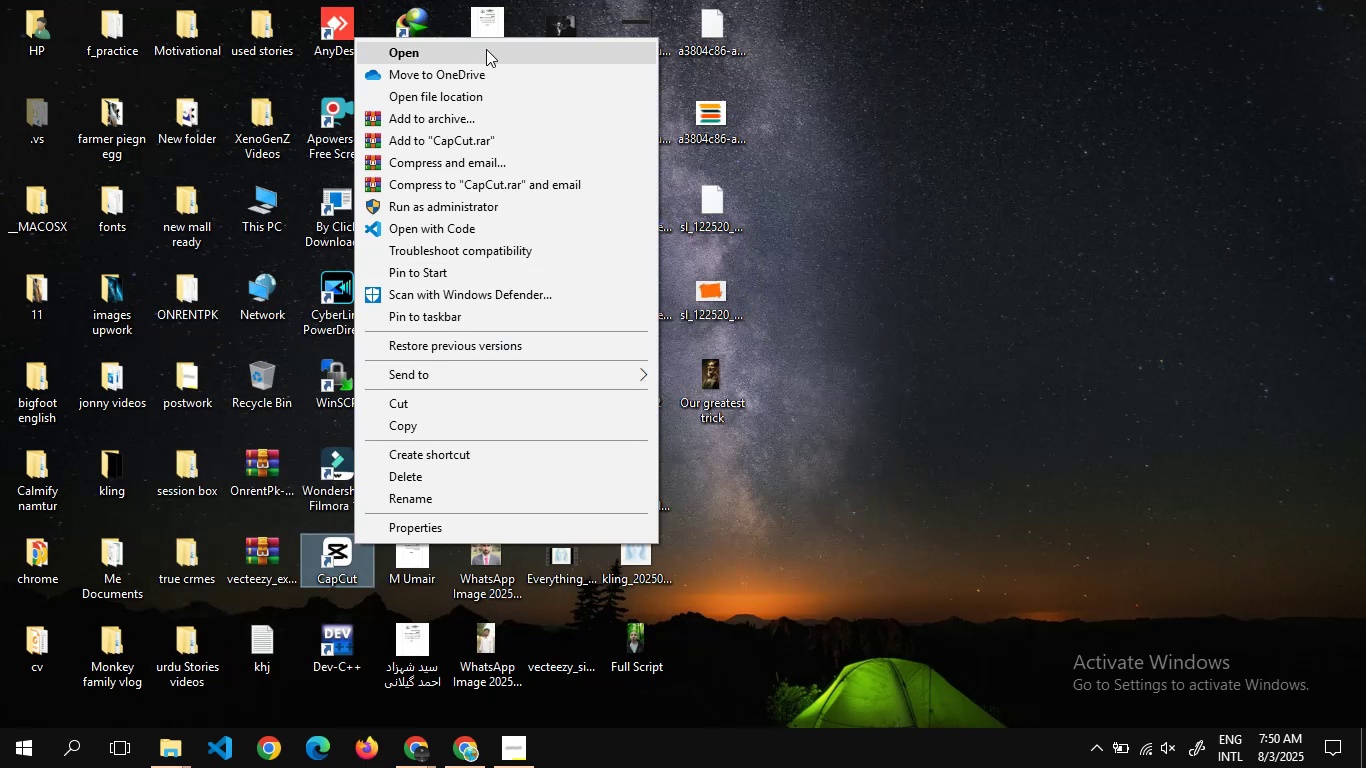 
left_click([485, 93])
 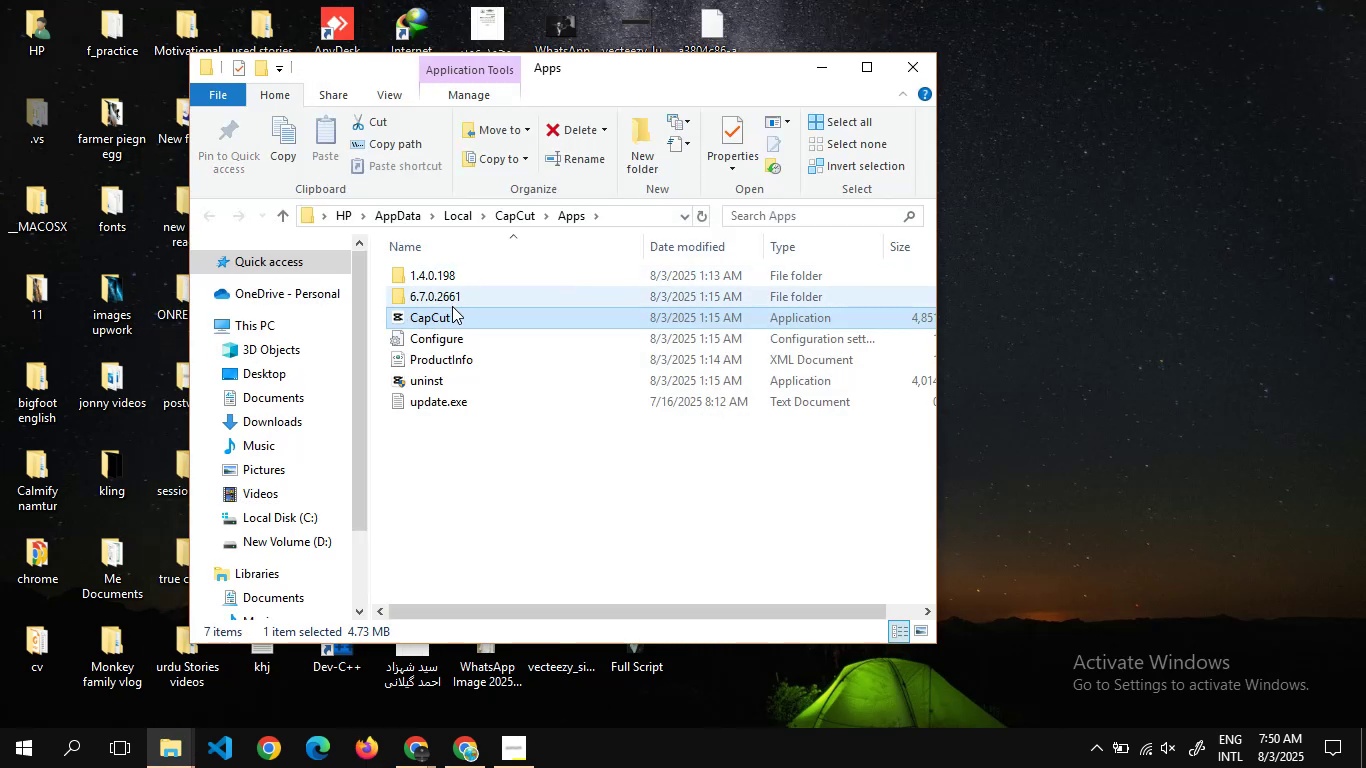 
left_click([447, 292])
 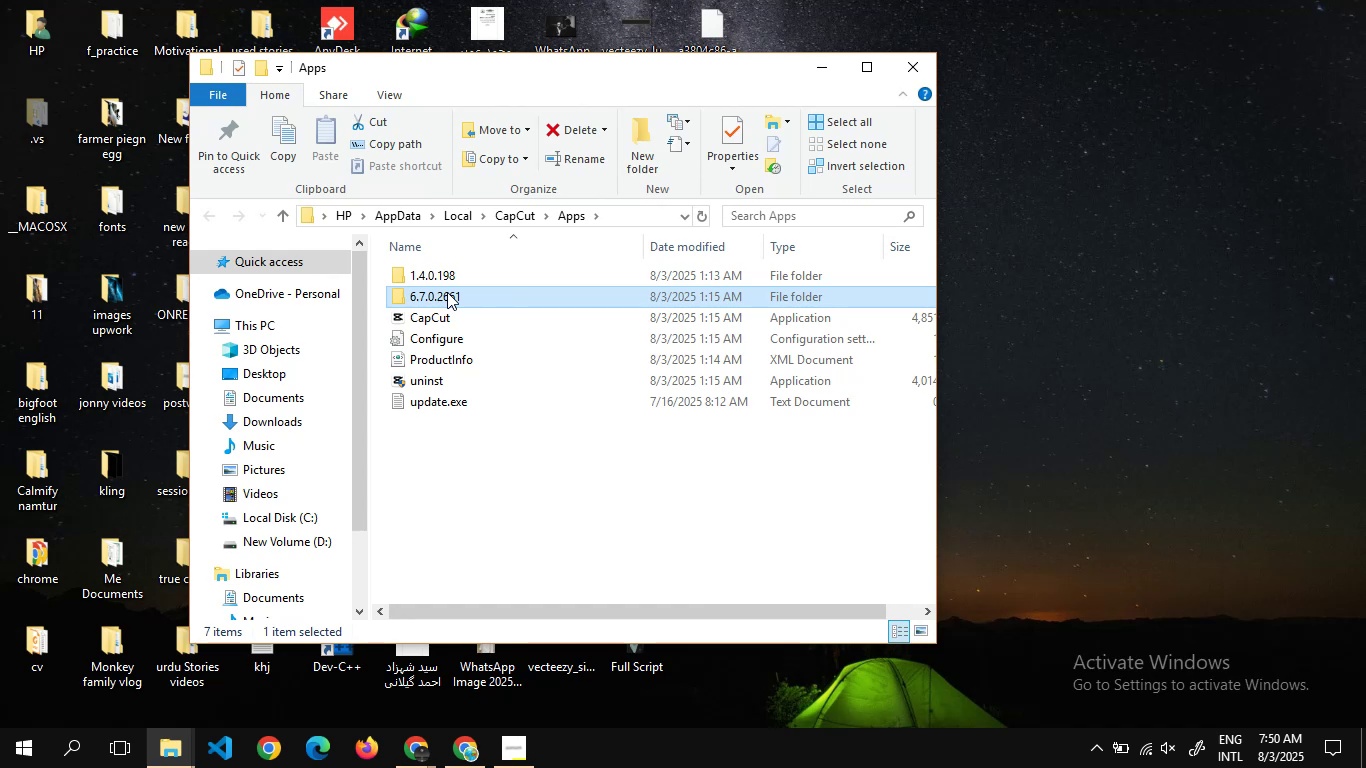 
key(Delete)
 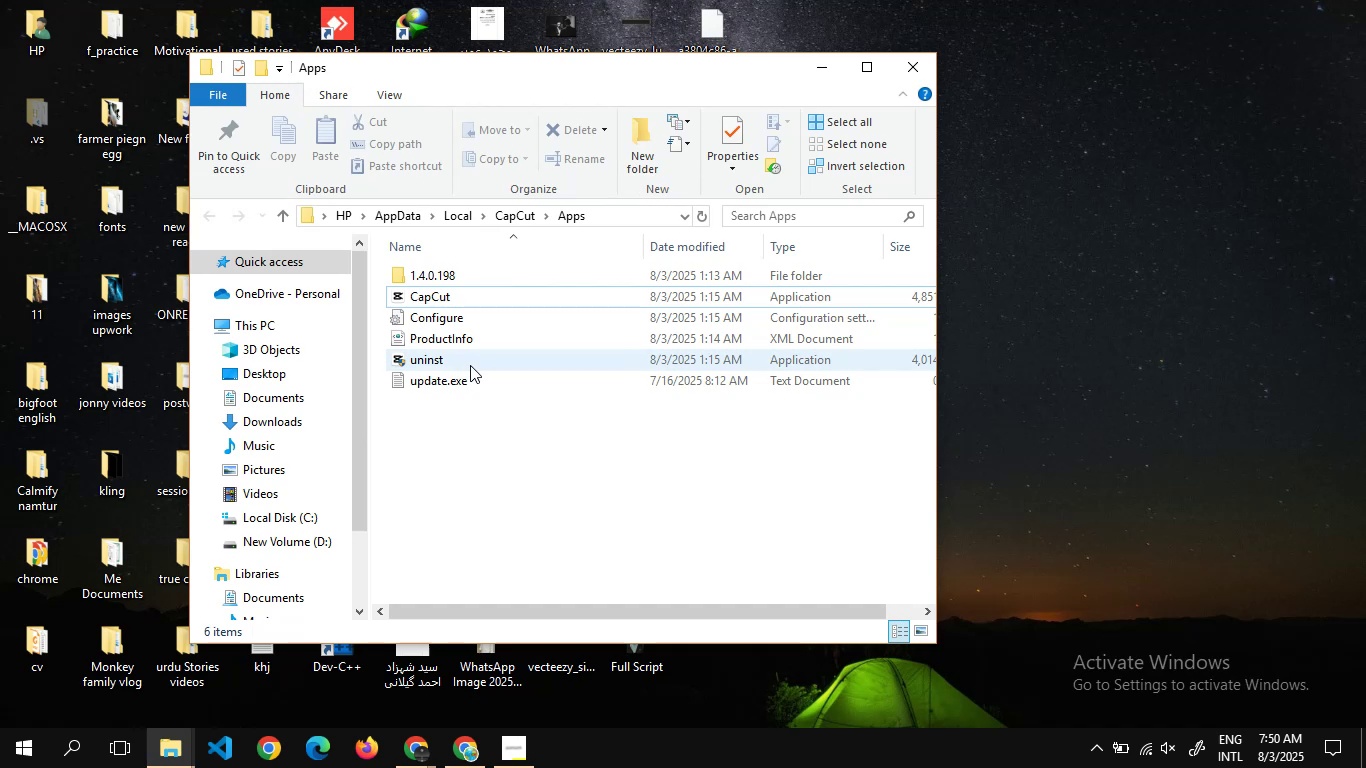 
wait(18.95)
 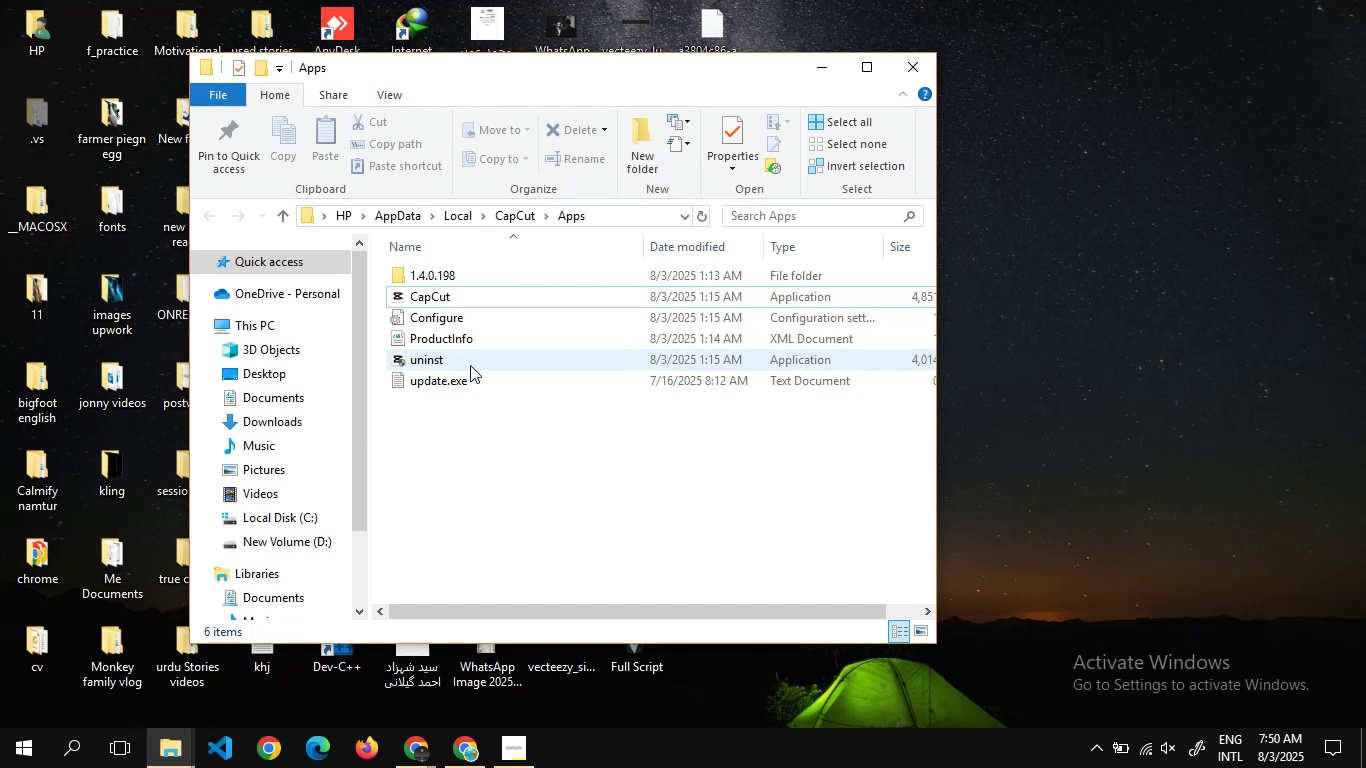 
left_click([915, 70])
 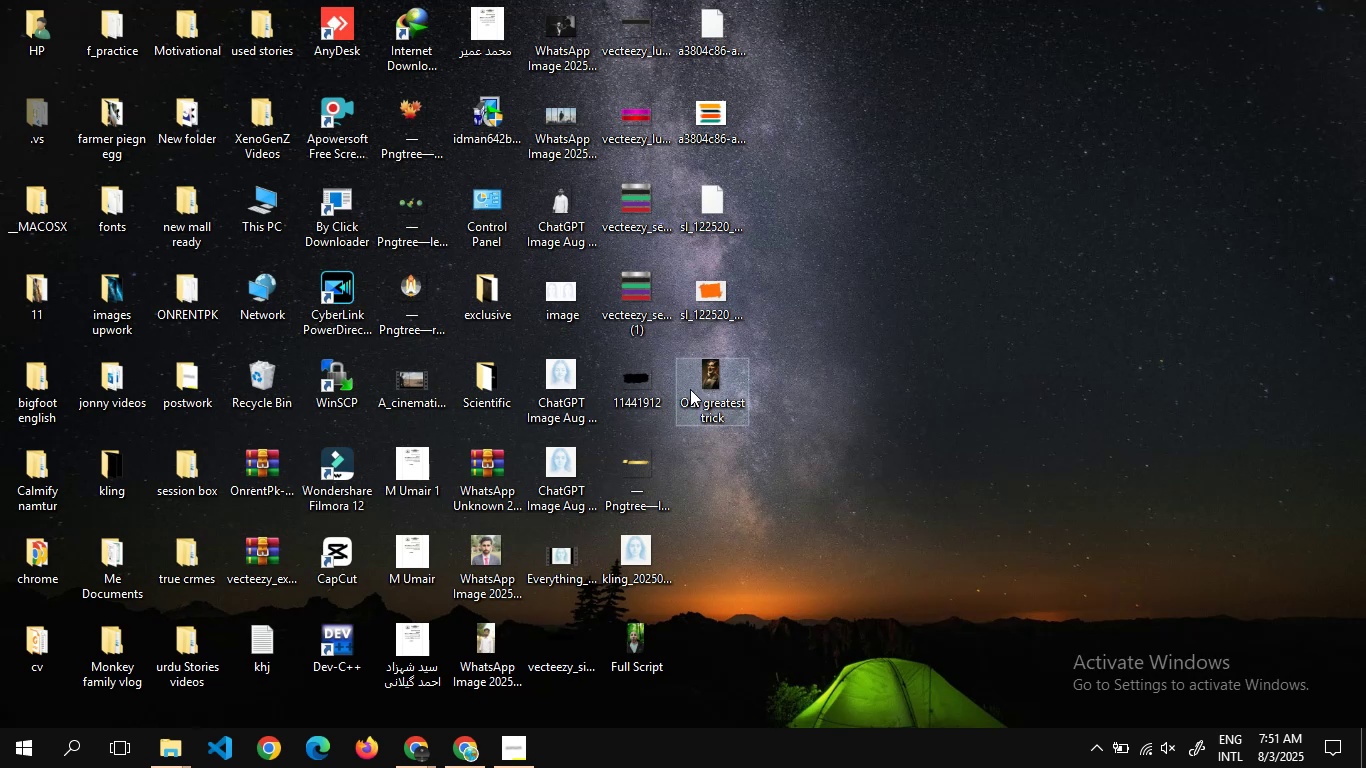 
left_click_drag(start_coordinate=[289, 596], to_coordinate=[330, 566])
 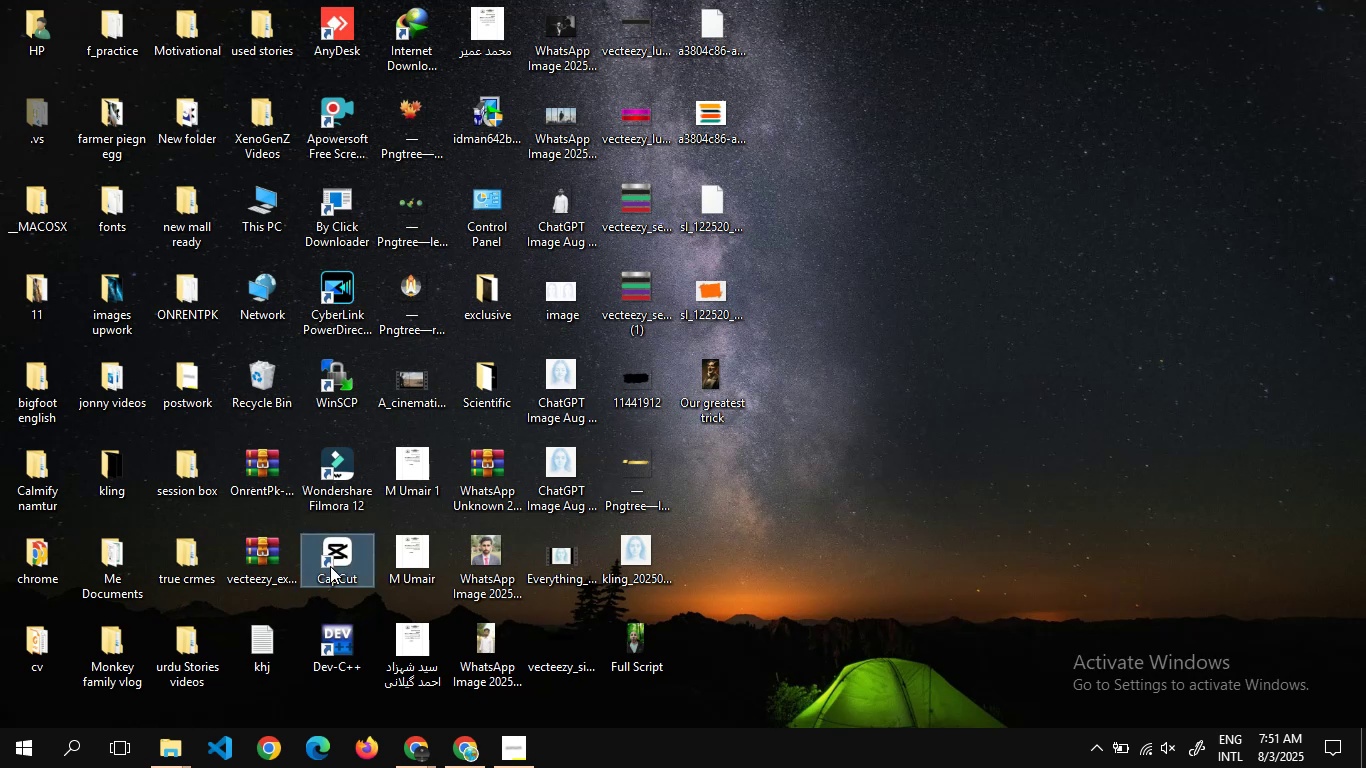 
double_click([330, 566])
 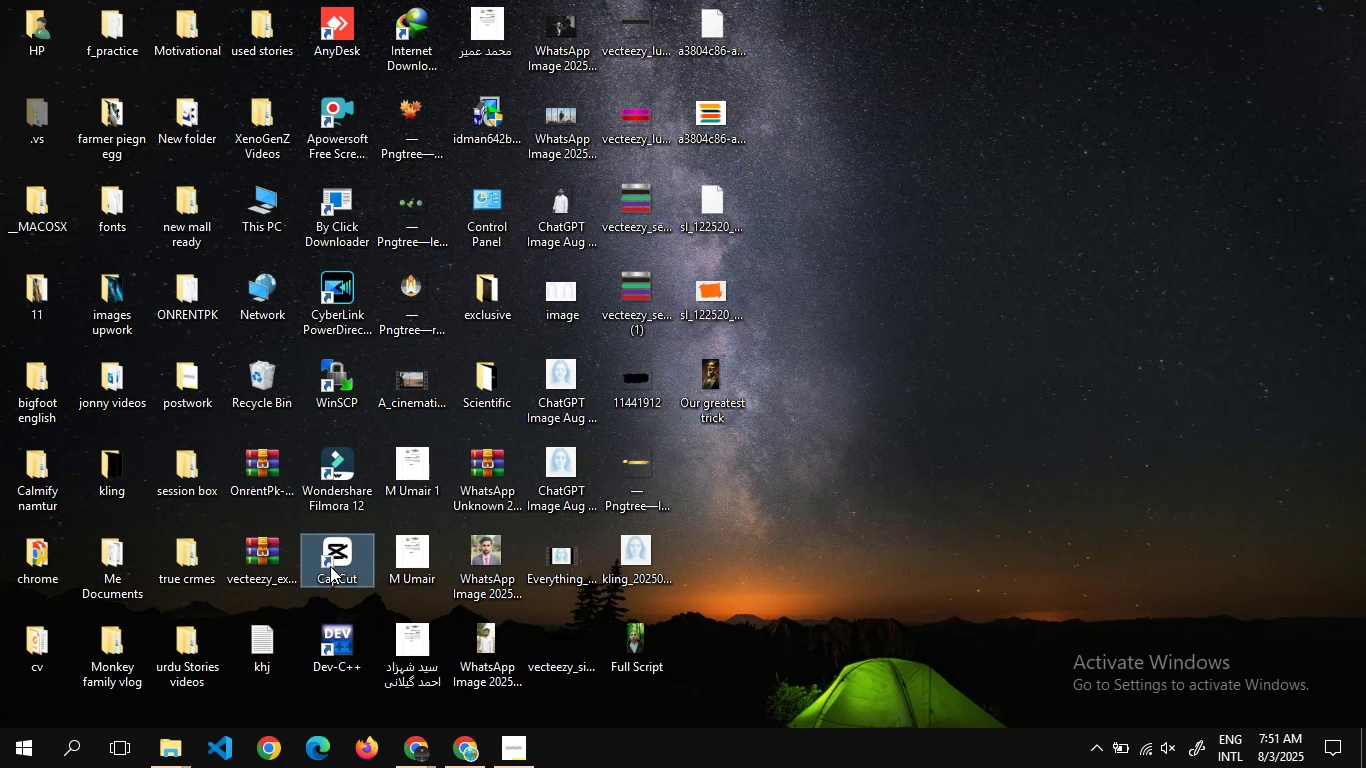 
wait(10.86)
 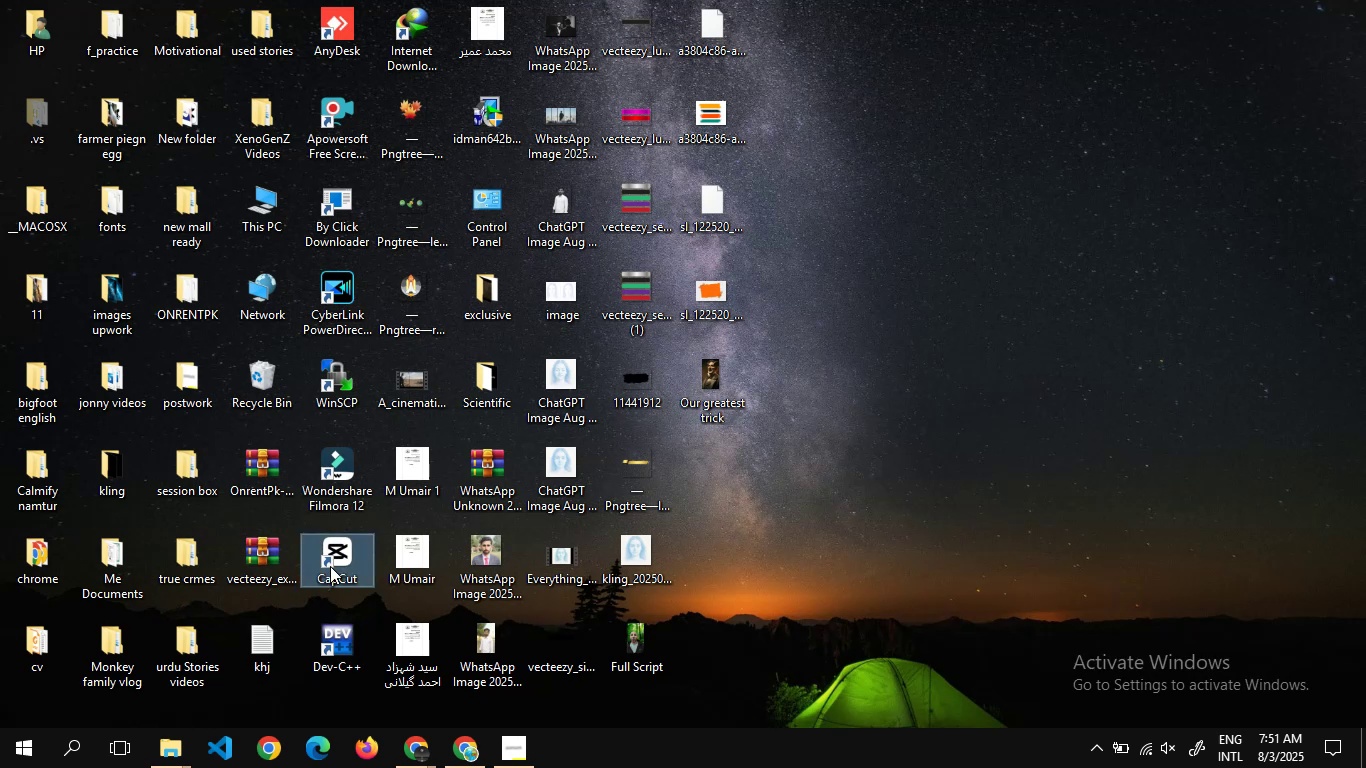 
left_click([694, 163])
 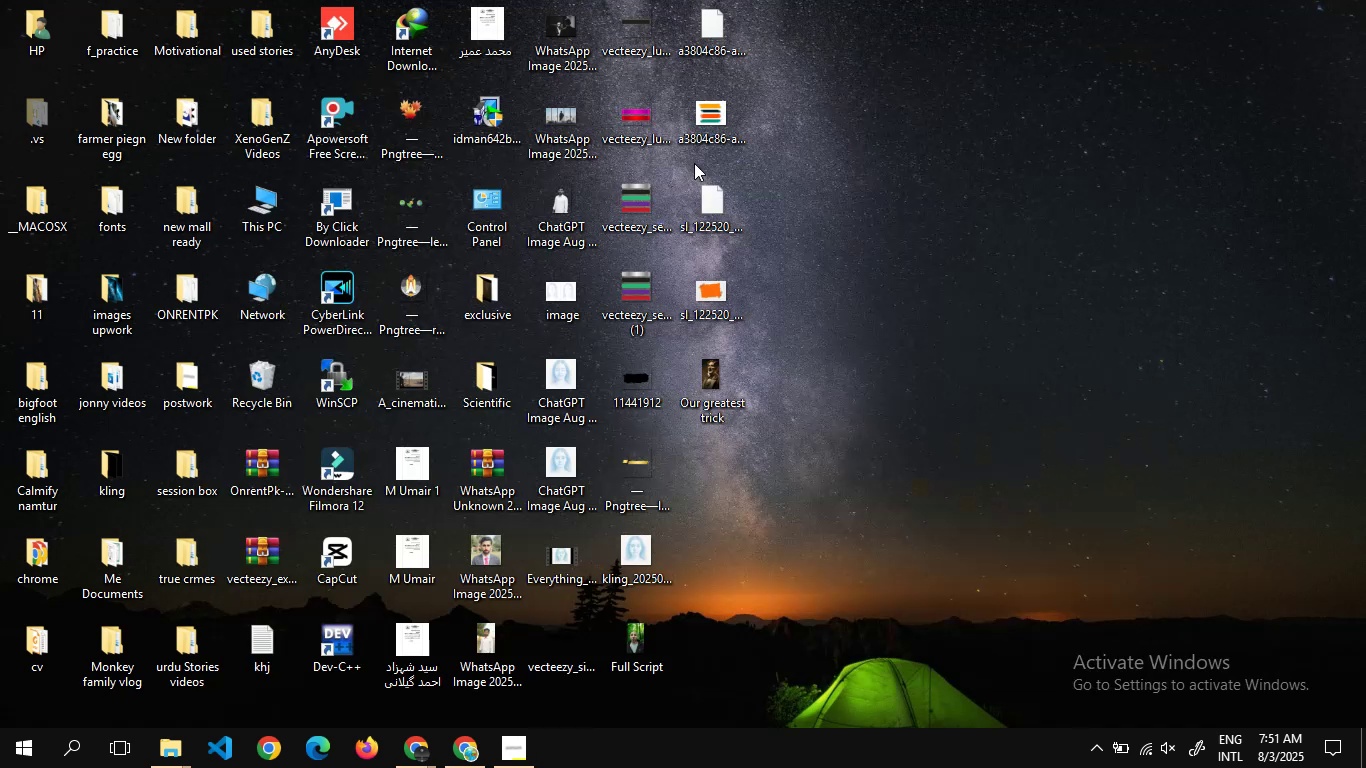 
wait(9.65)
 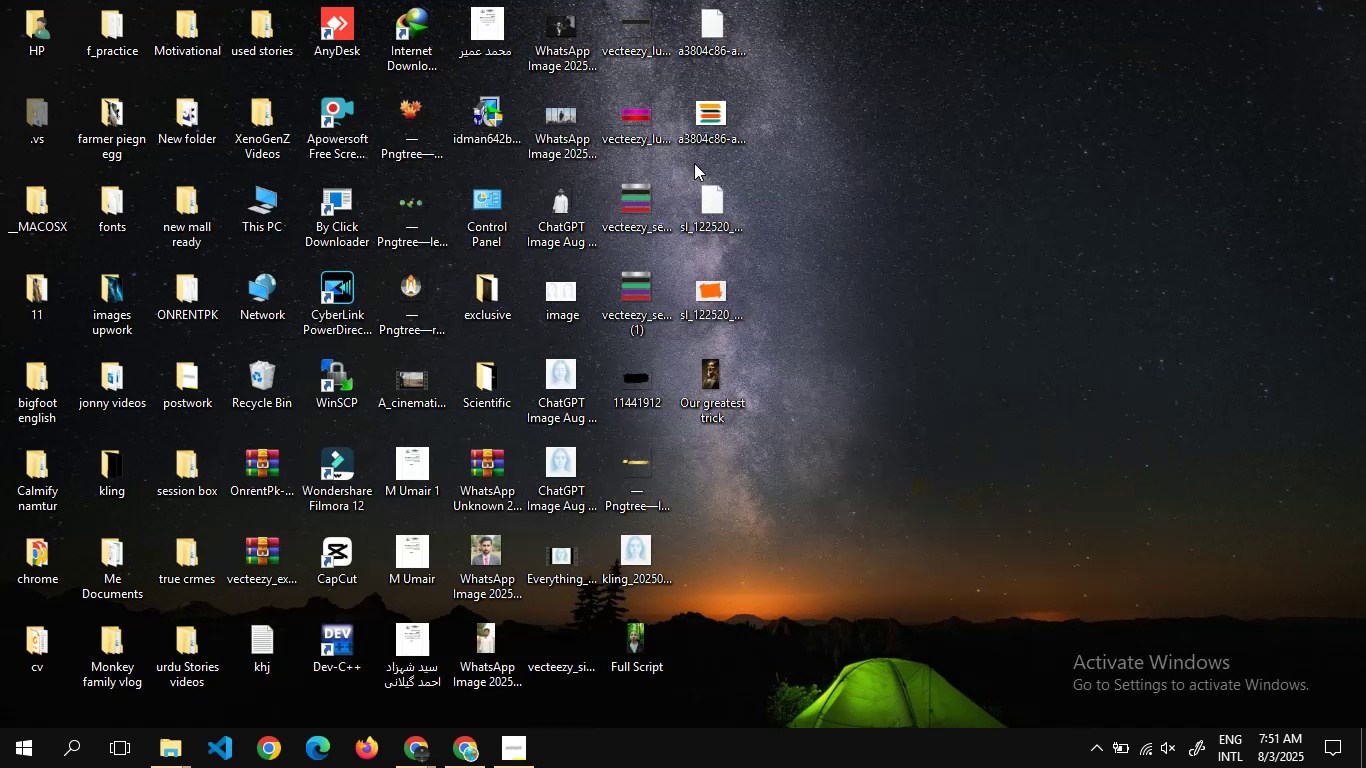 
left_click([313, 261])
 